 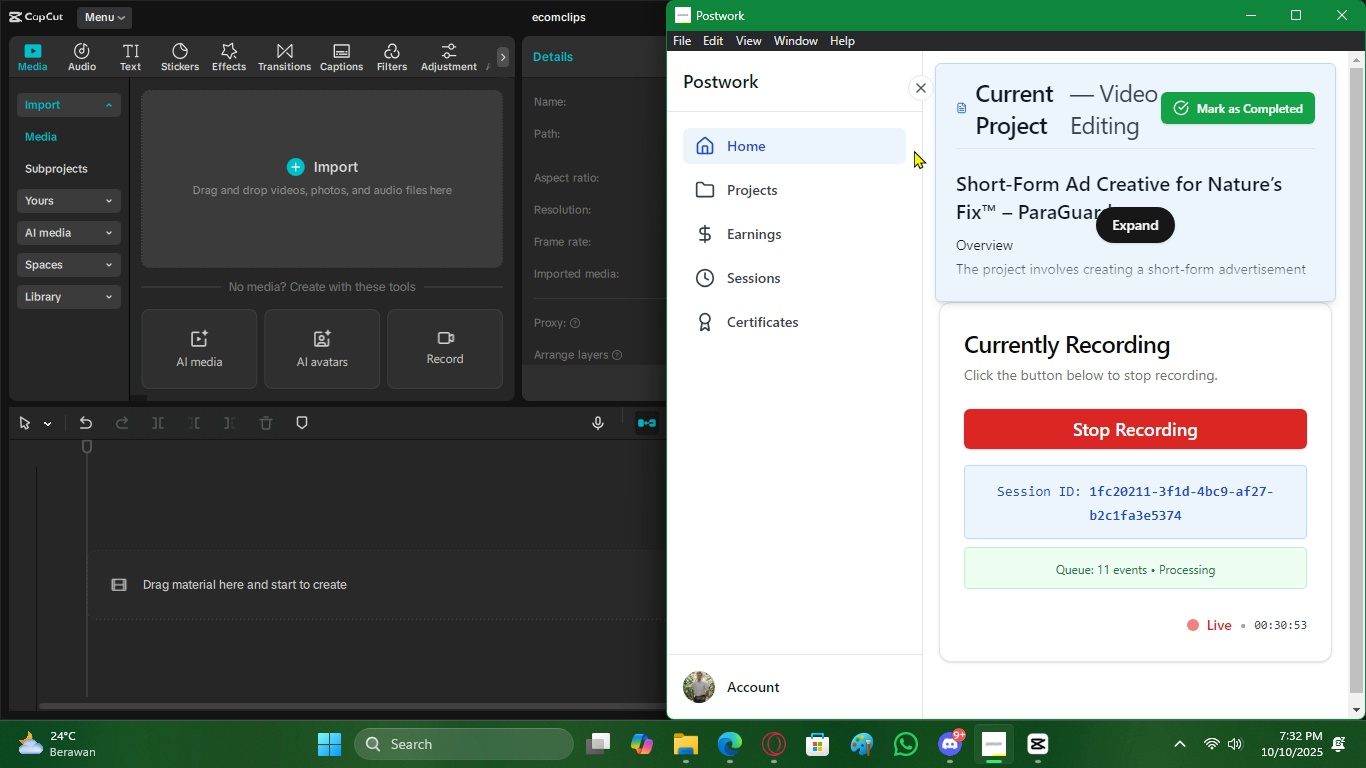 
left_click([772, 717])
 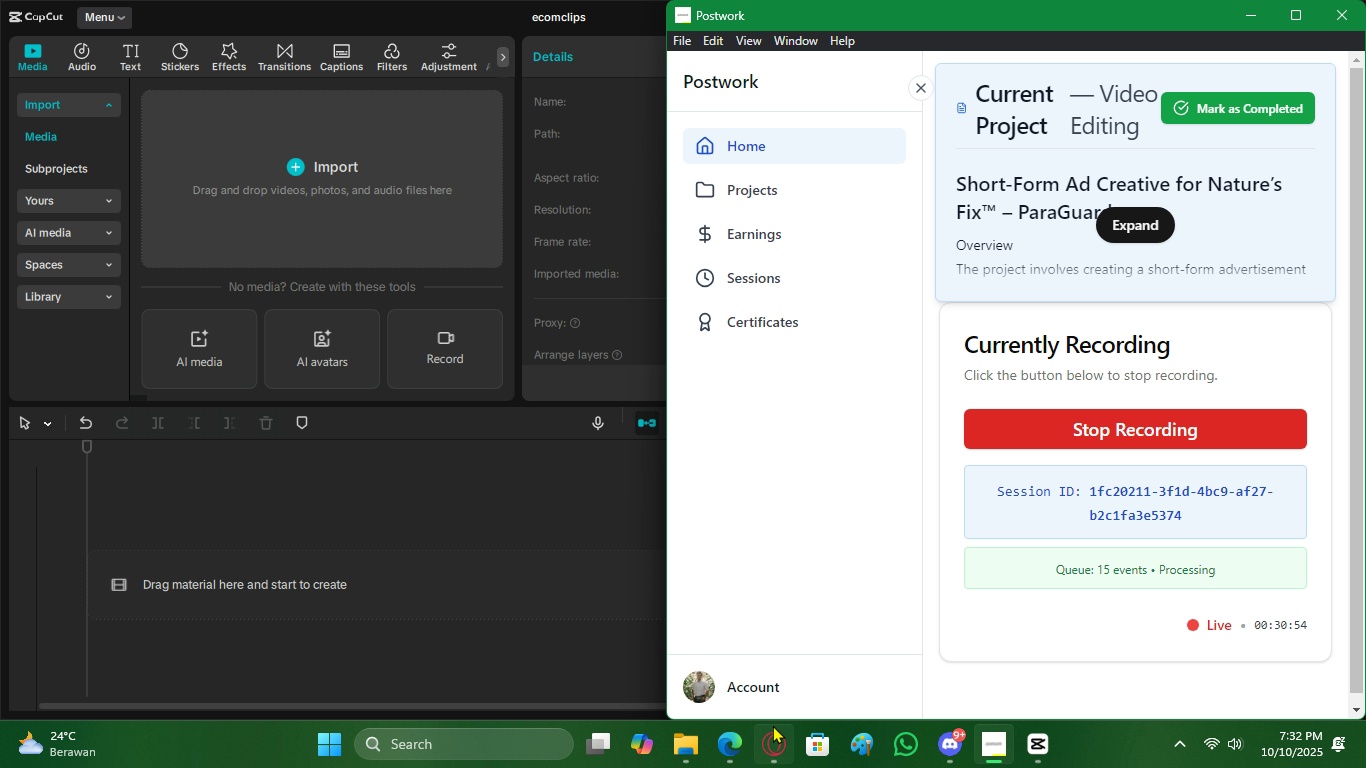 
left_click_drag(start_coordinate=[773, 725], to_coordinate=[772, 730])
 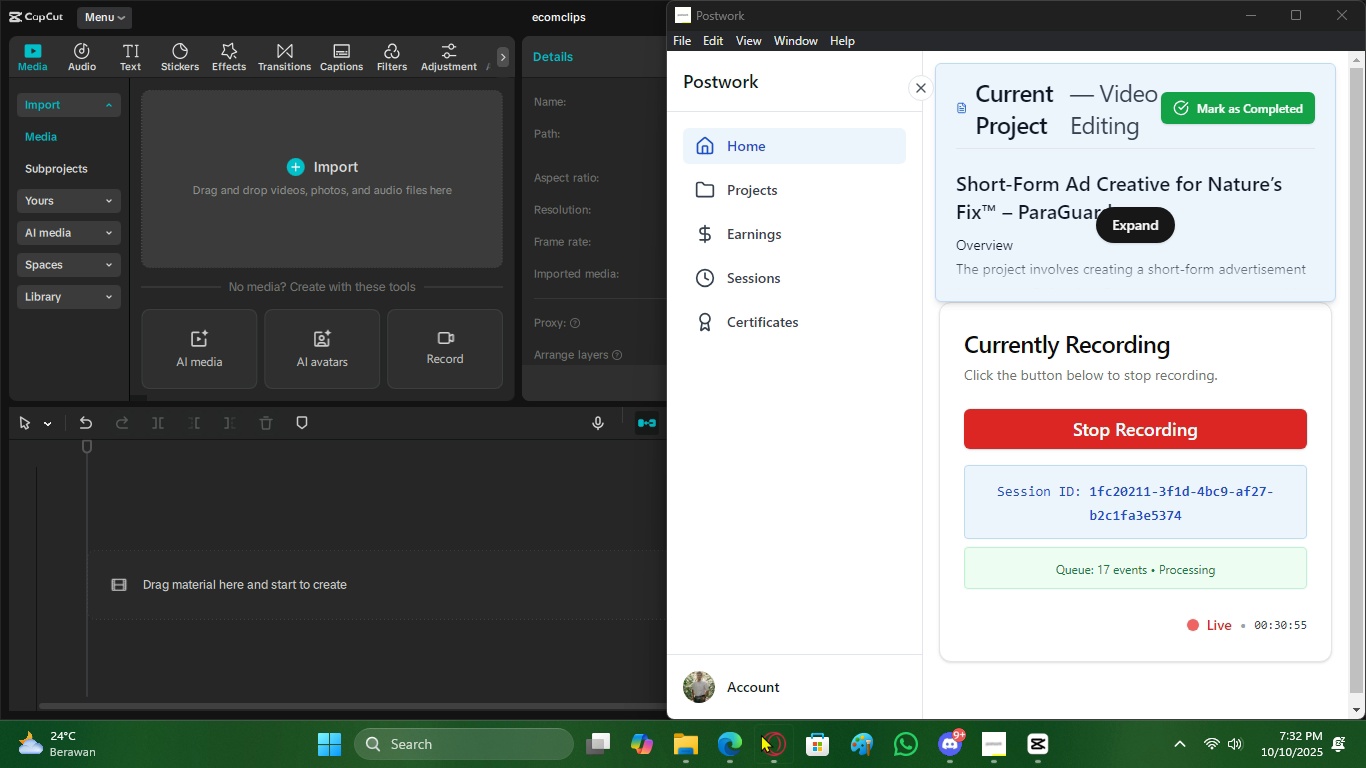 
triple_click([761, 734])
 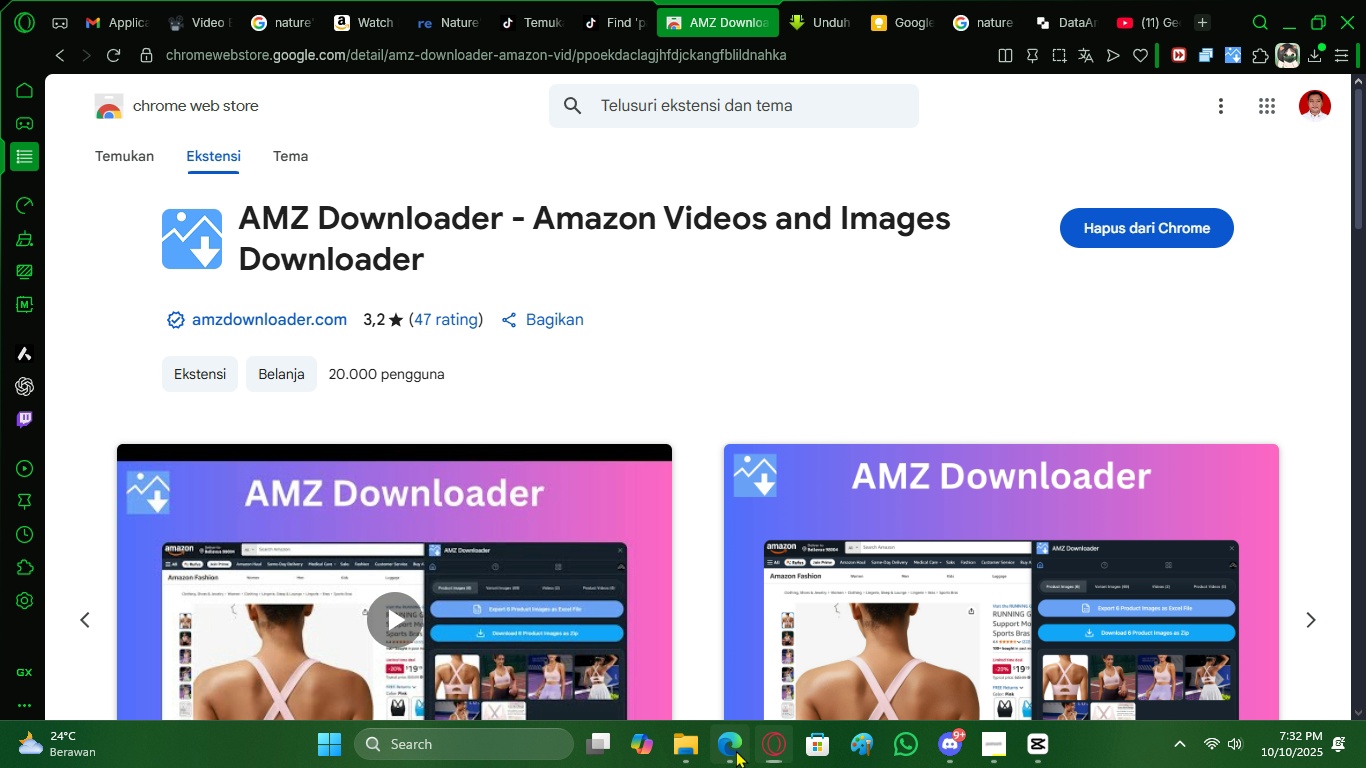 
triple_click([736, 750])
 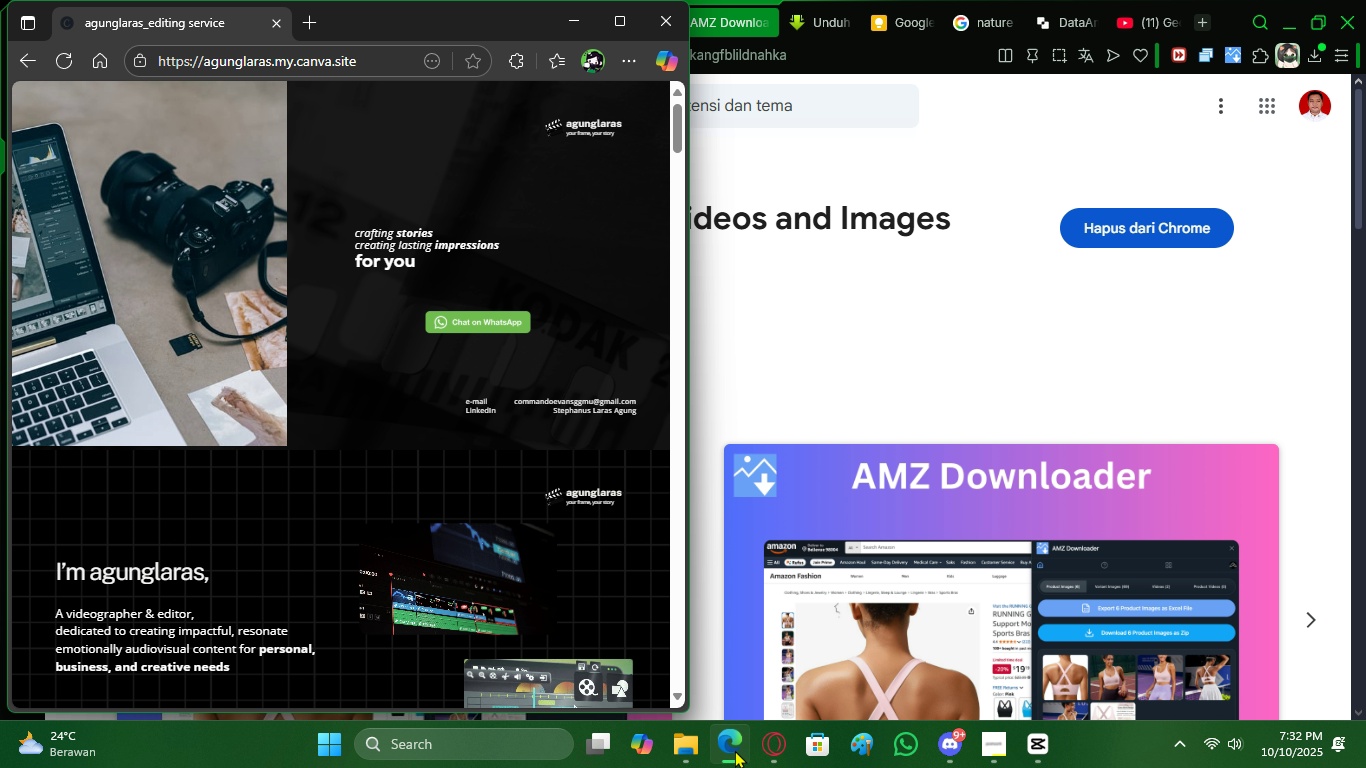 
triple_click([735, 750])
 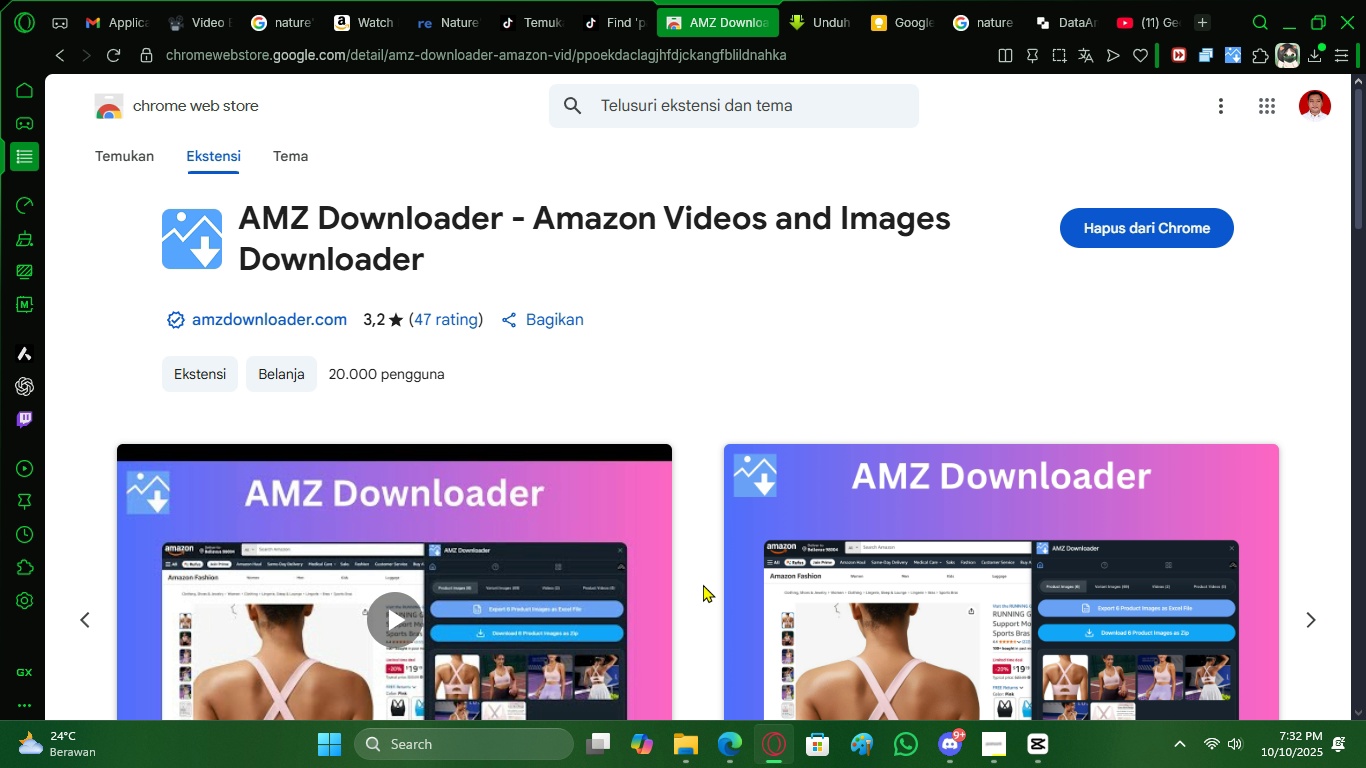 
scroll: coordinate [564, 593], scroll_direction: down, amount: 4.0
 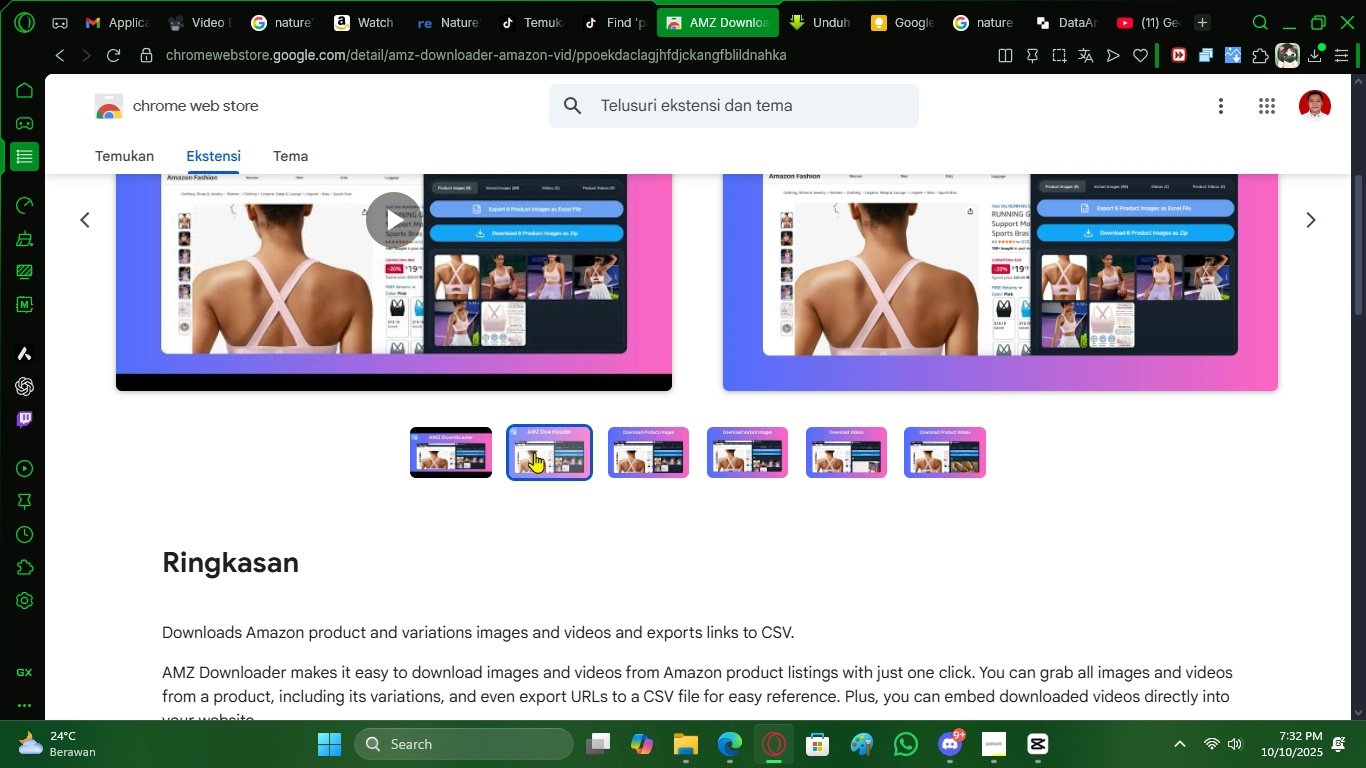 
left_click([534, 452])
 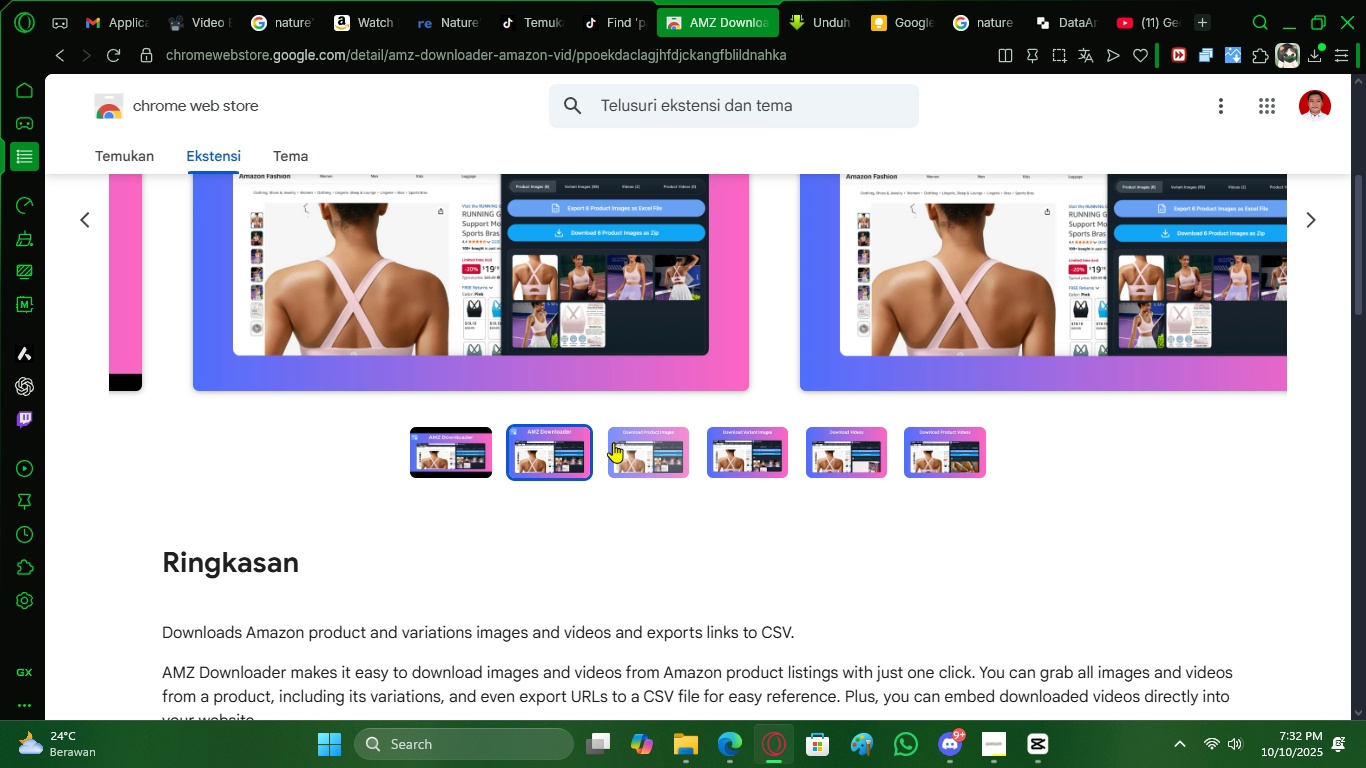 
double_click([613, 442])
 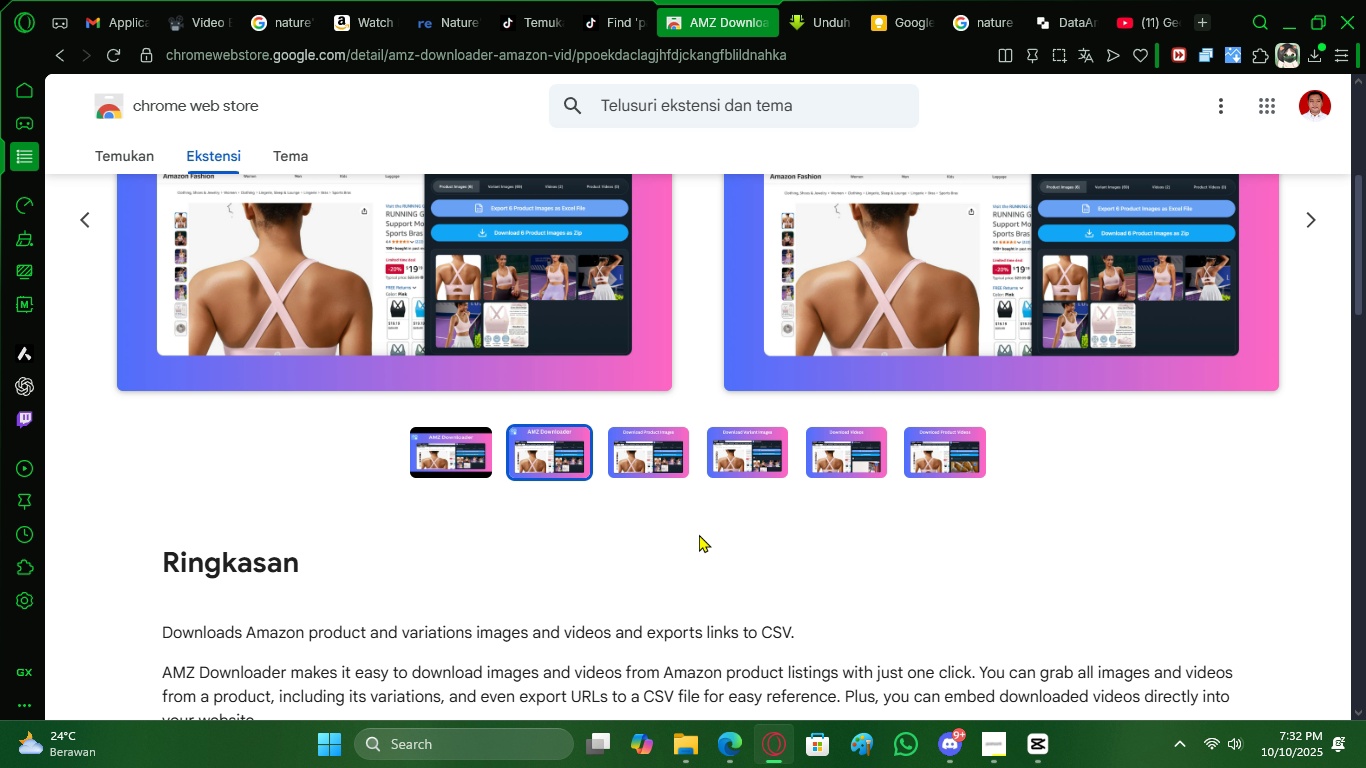 
scroll: coordinate [709, 549], scroll_direction: none, amount: 0.0
 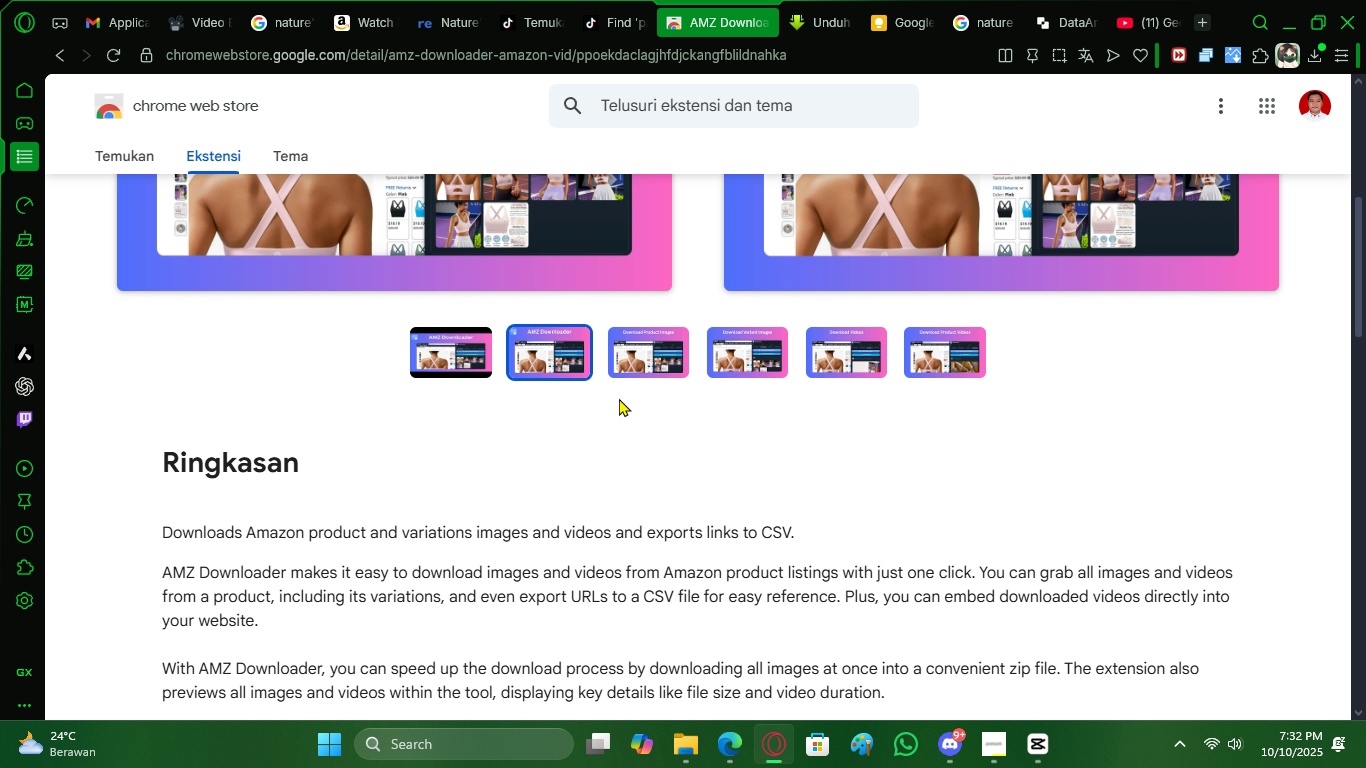 
scroll: coordinate [1076, 237], scroll_direction: up, amount: 5.0
 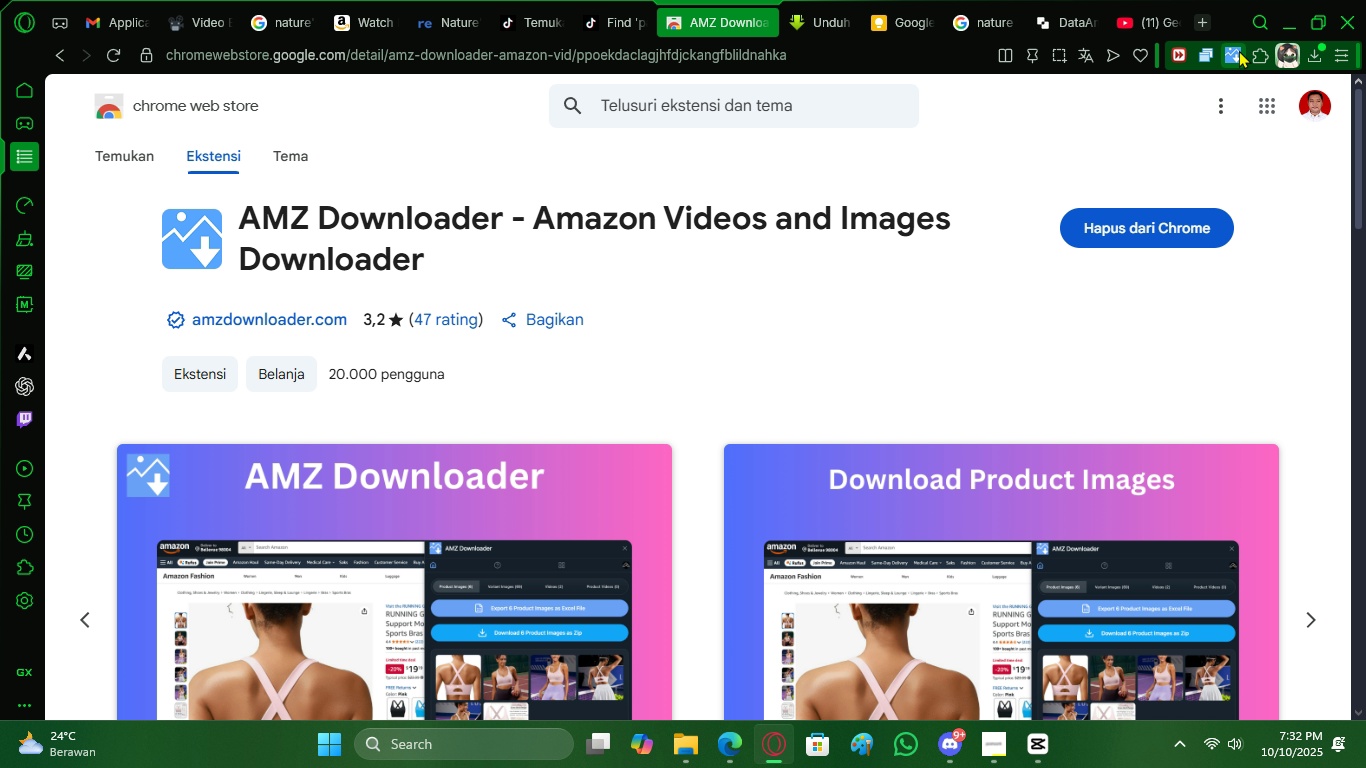 
left_click([1239, 50])
 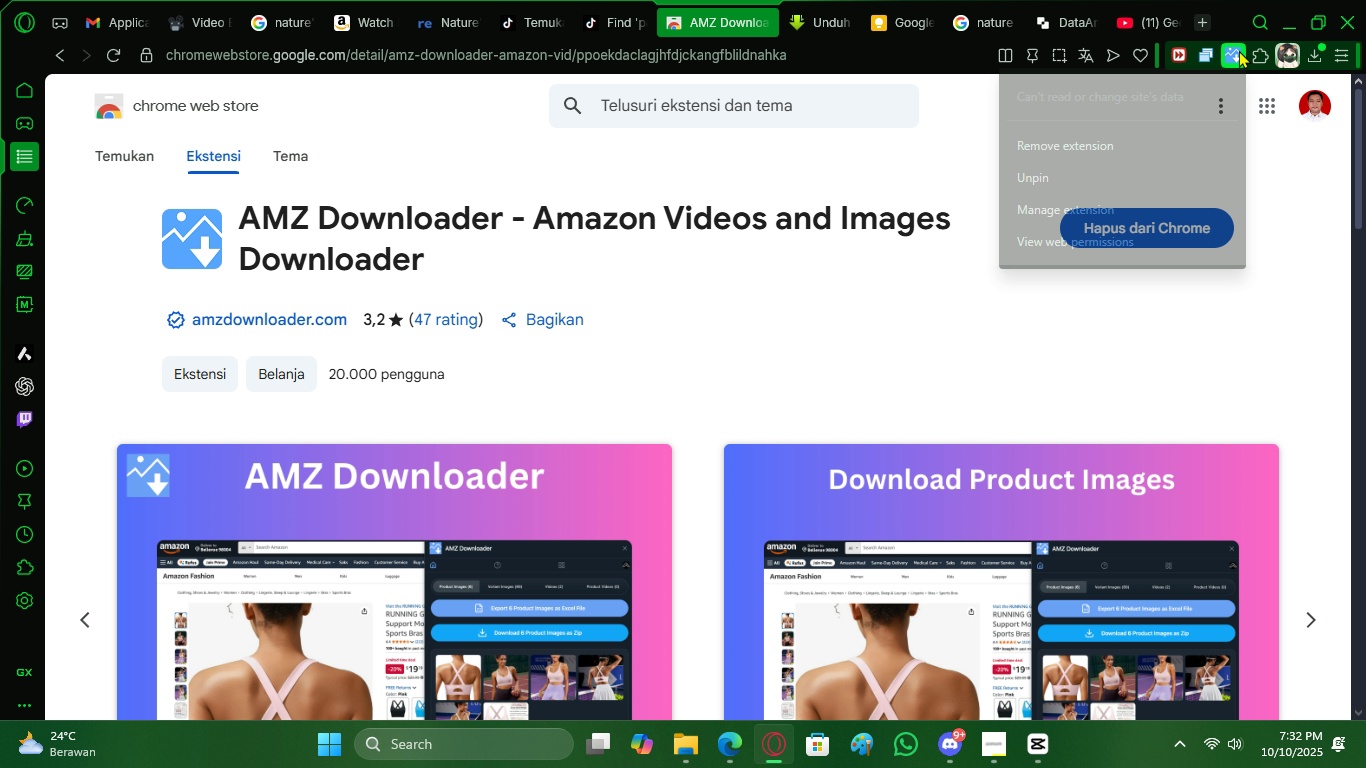 
right_click([1239, 50])
 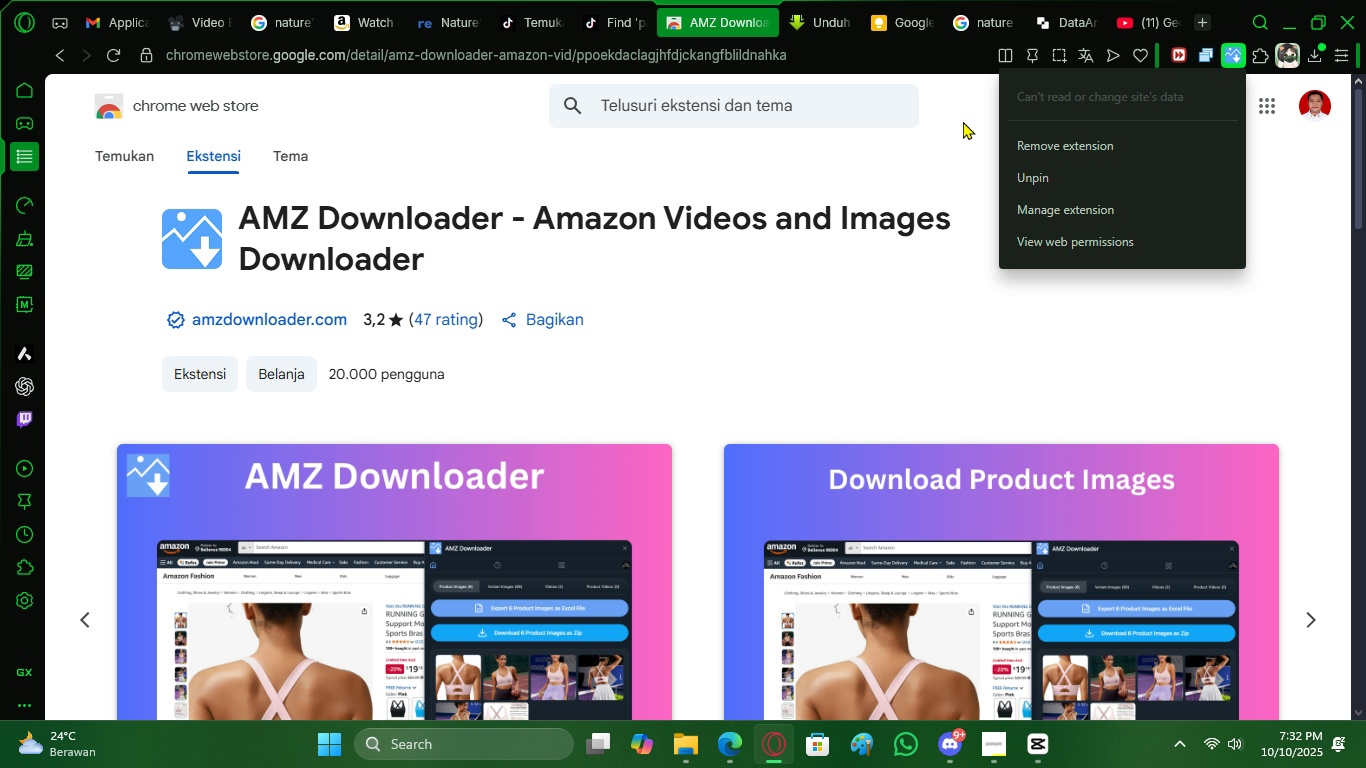 
left_click([962, 120])
 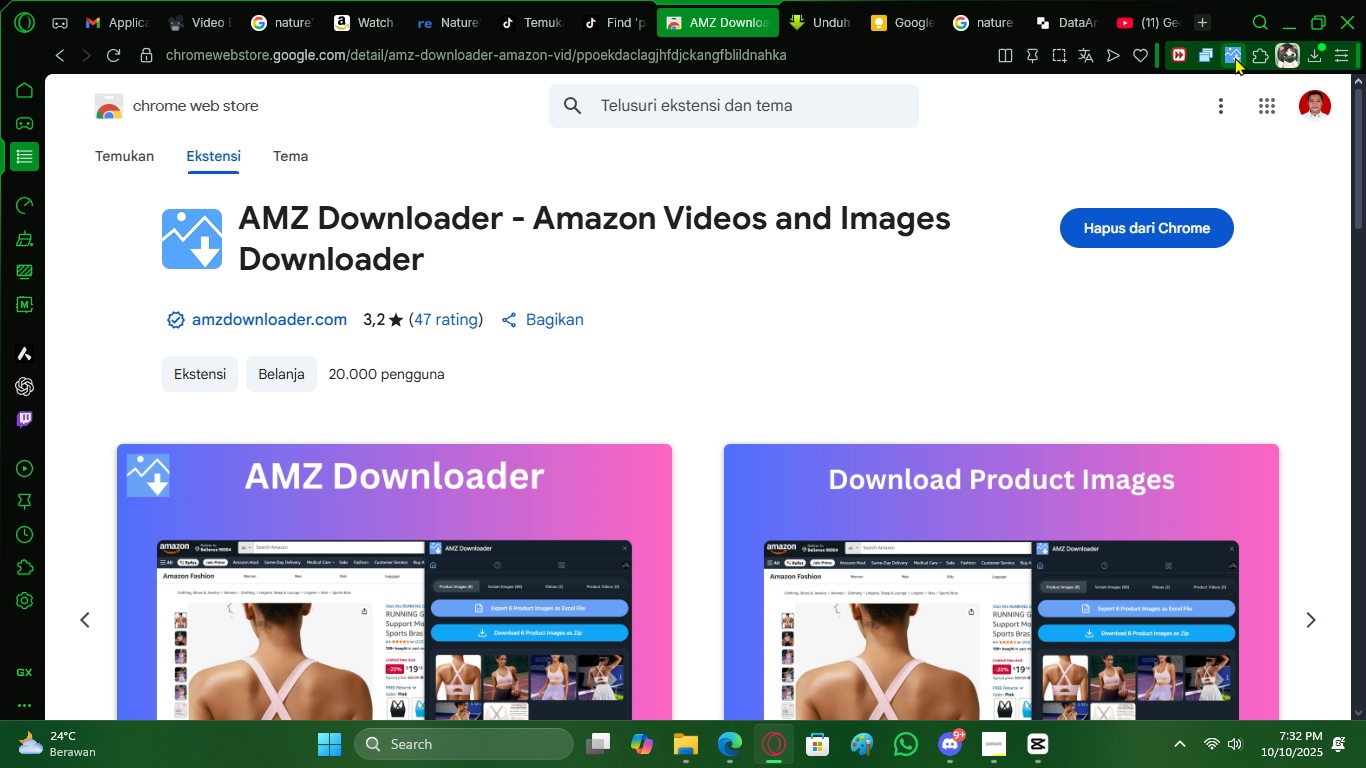 
left_click([1235, 57])
 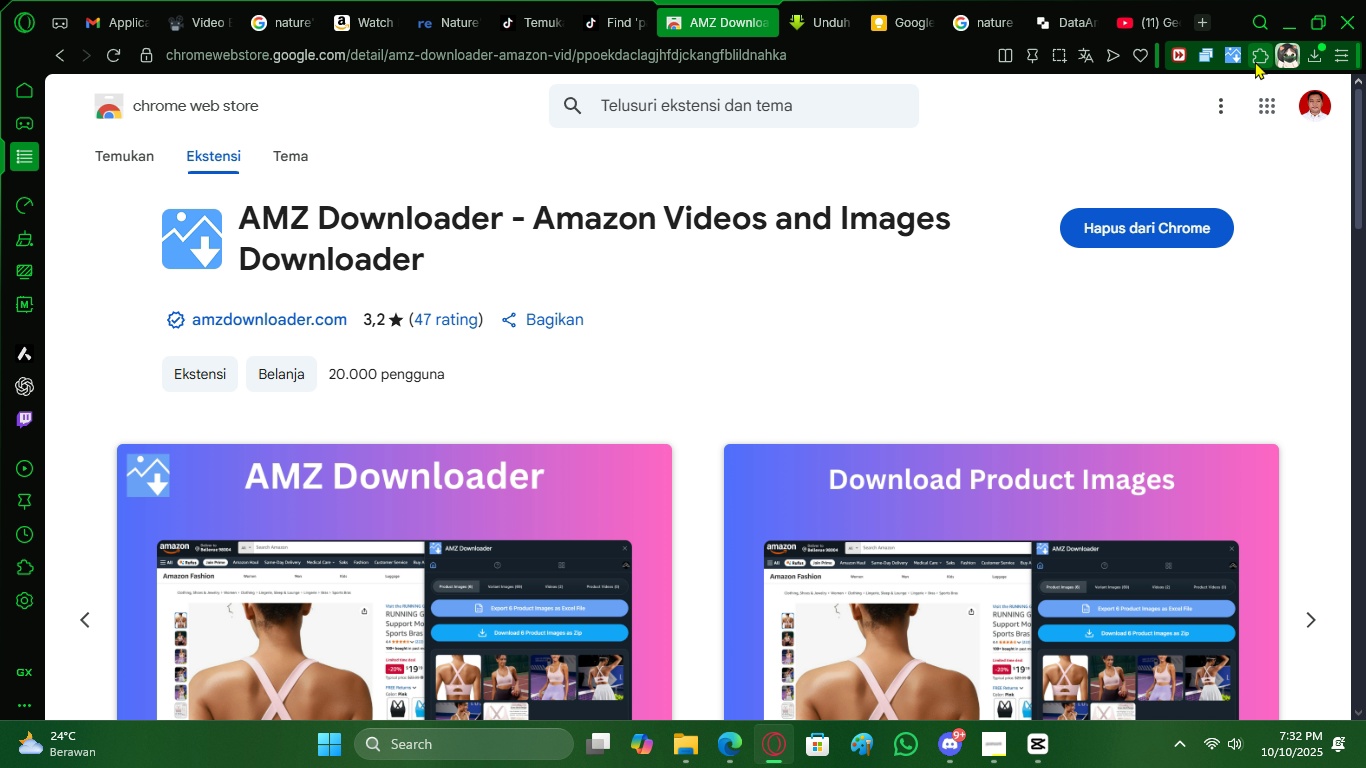 
left_click([1235, 61])
 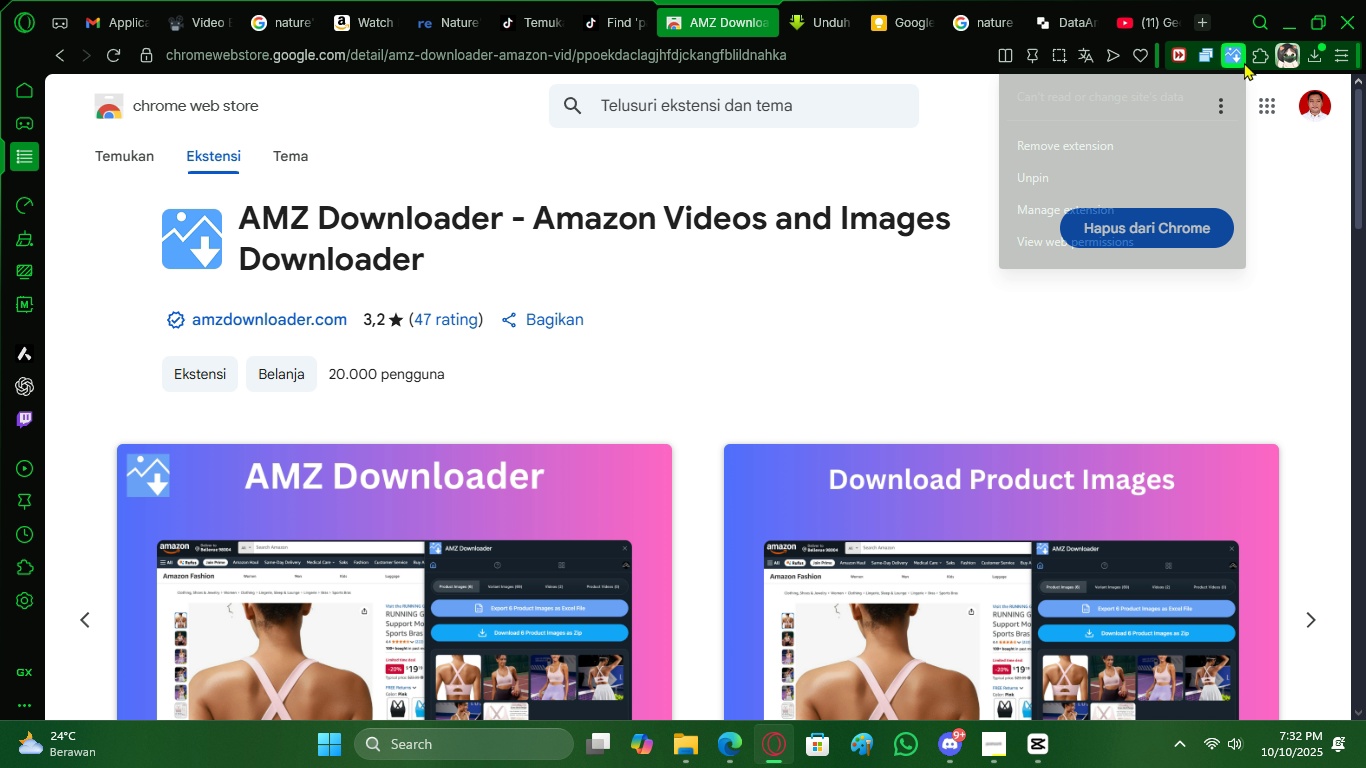 
right_click([1244, 62])
 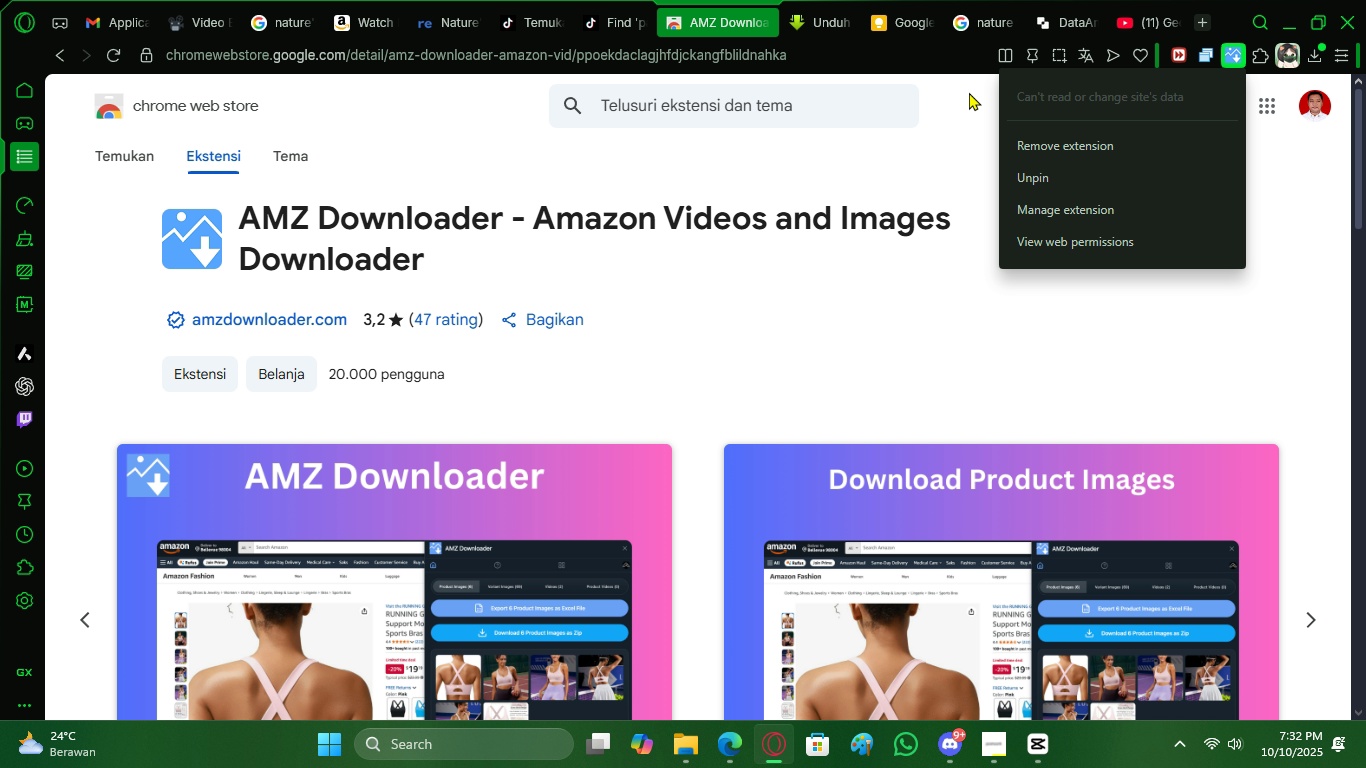 
left_click([964, 94])
 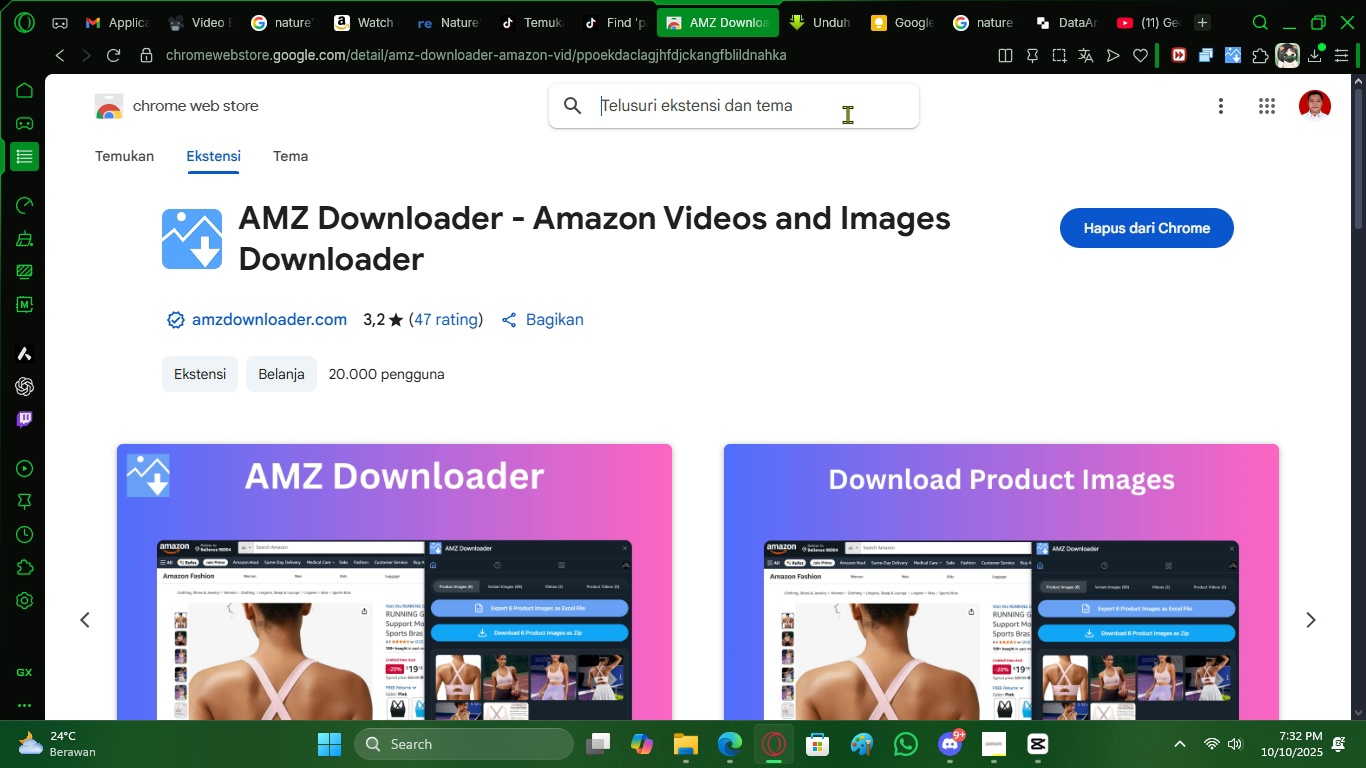 
double_click([842, 114])
 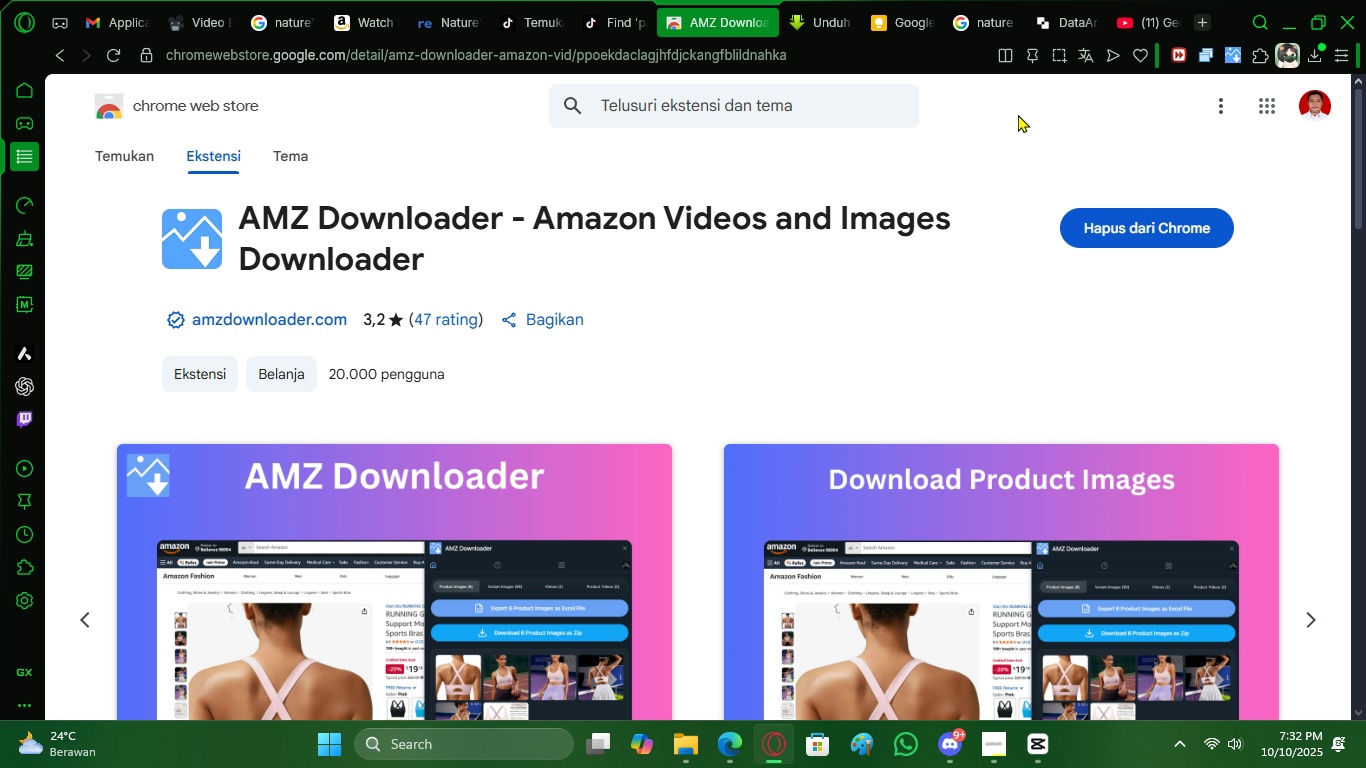 
triple_click([1018, 114])
 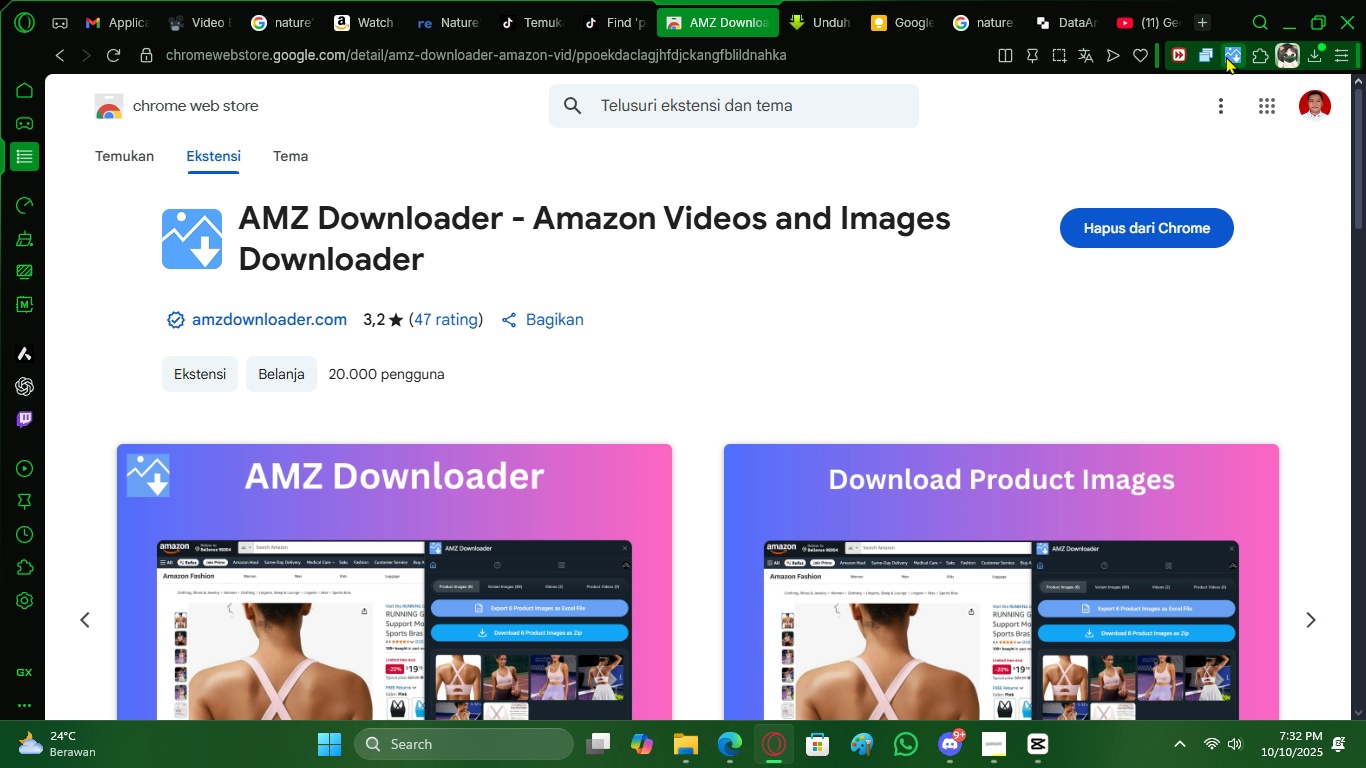 
left_click([1225, 56])
 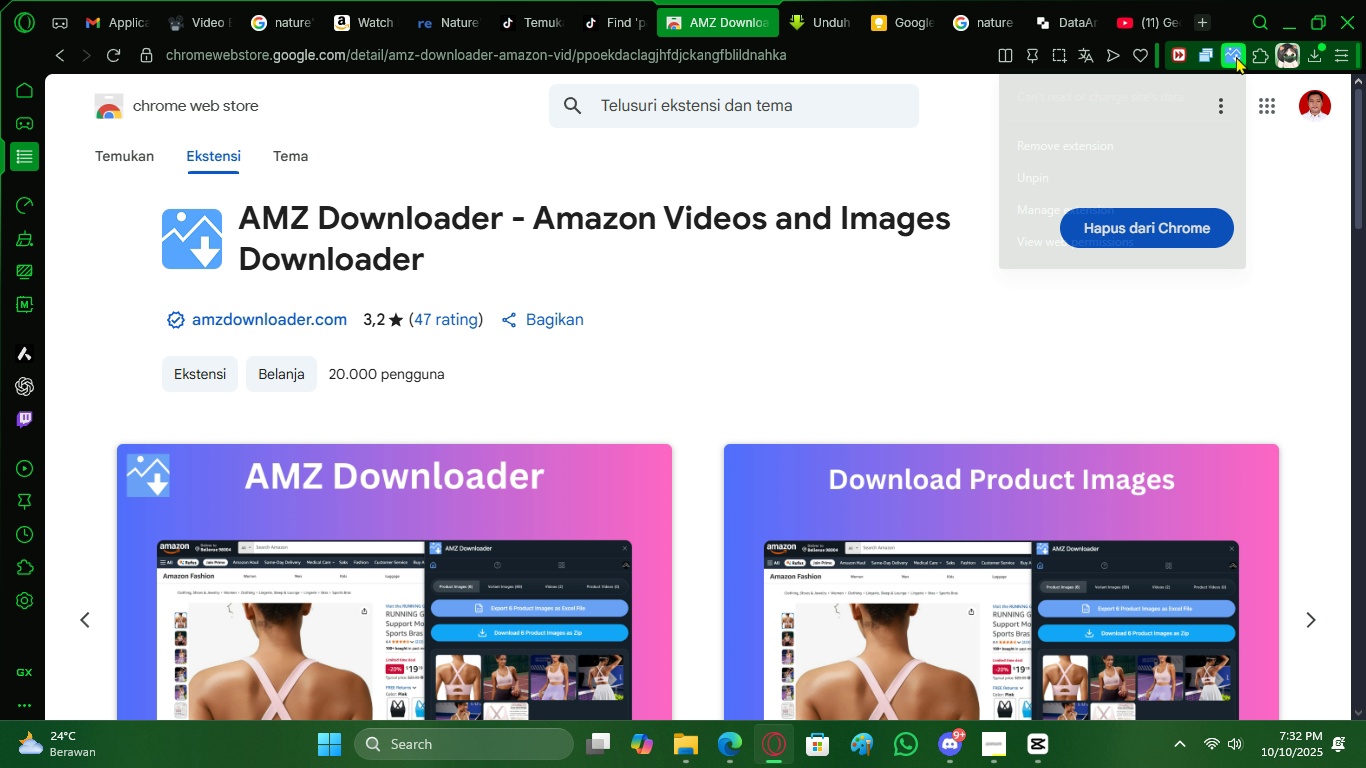 
right_click([1236, 56])
 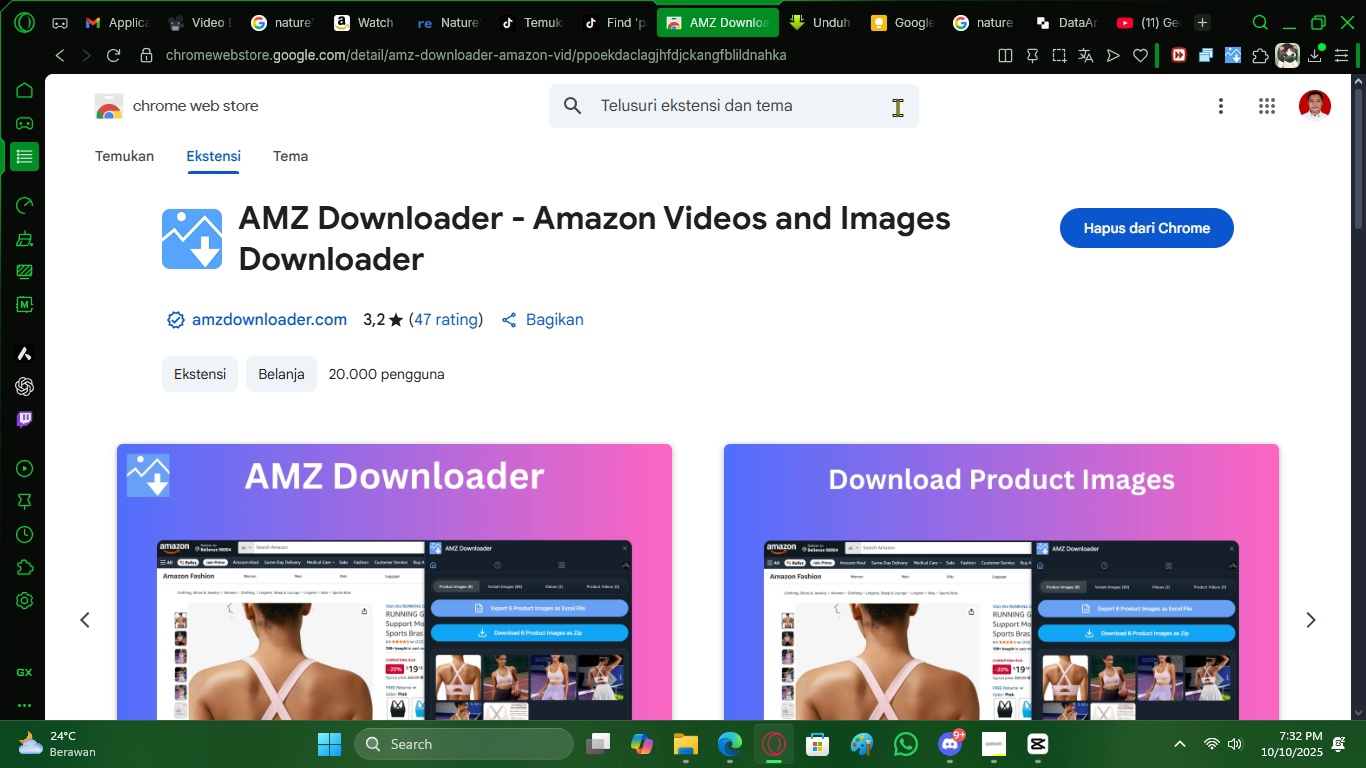 
double_click([887, 108])
 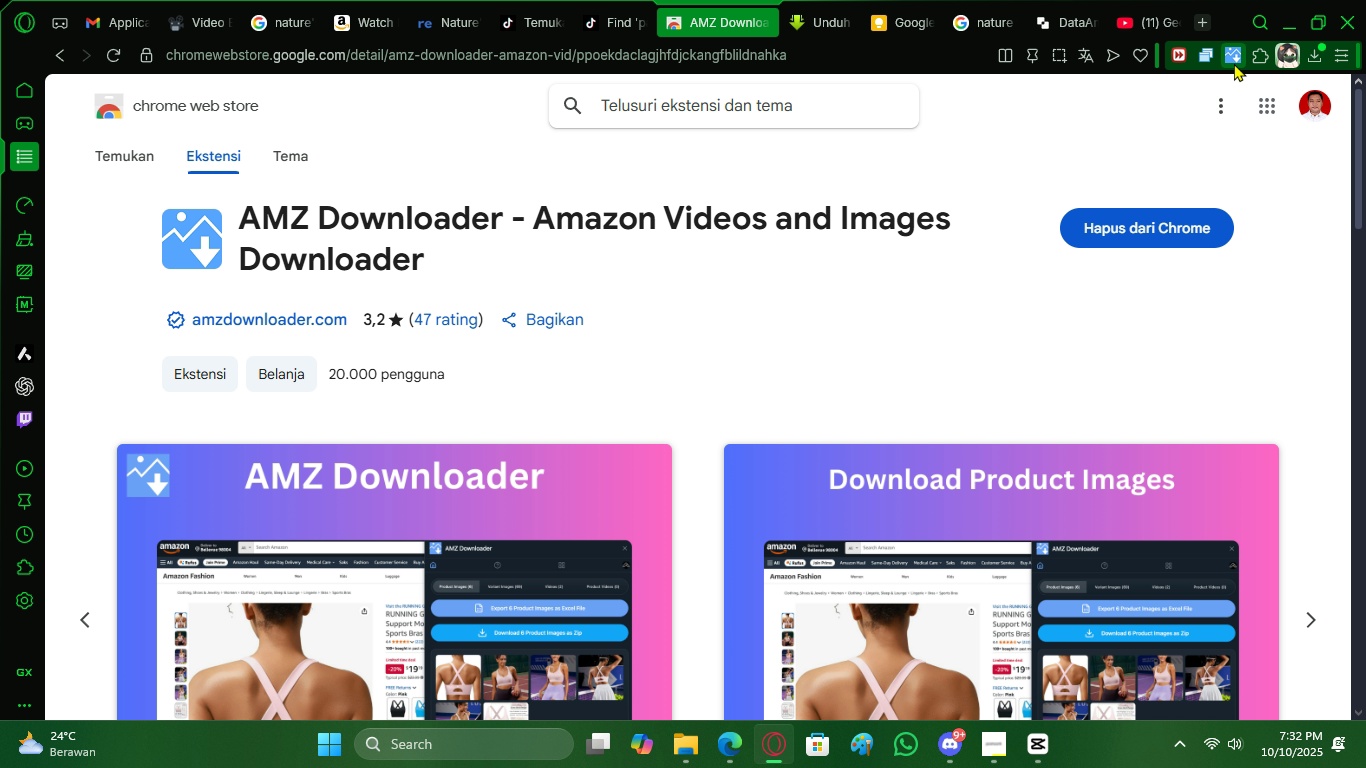 
left_click([1236, 62])
 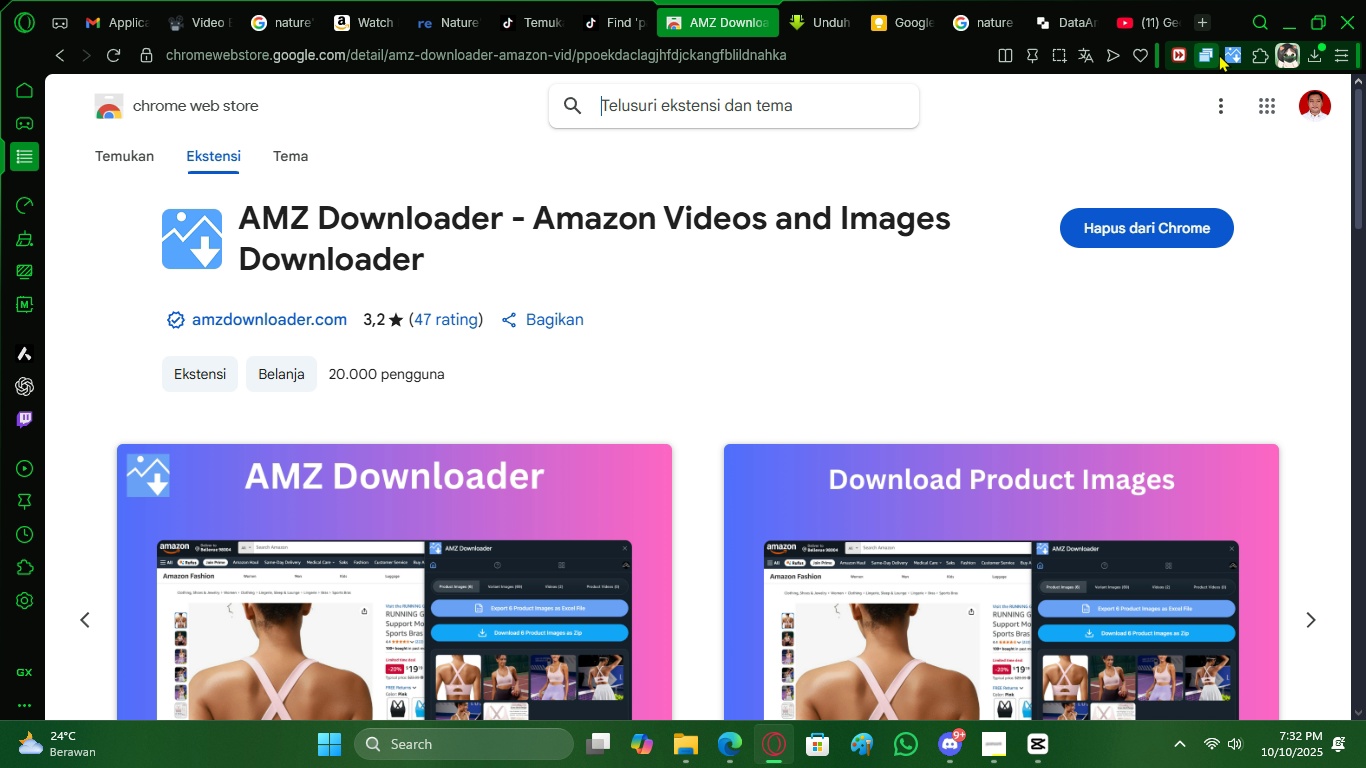 
left_click([1224, 51])
 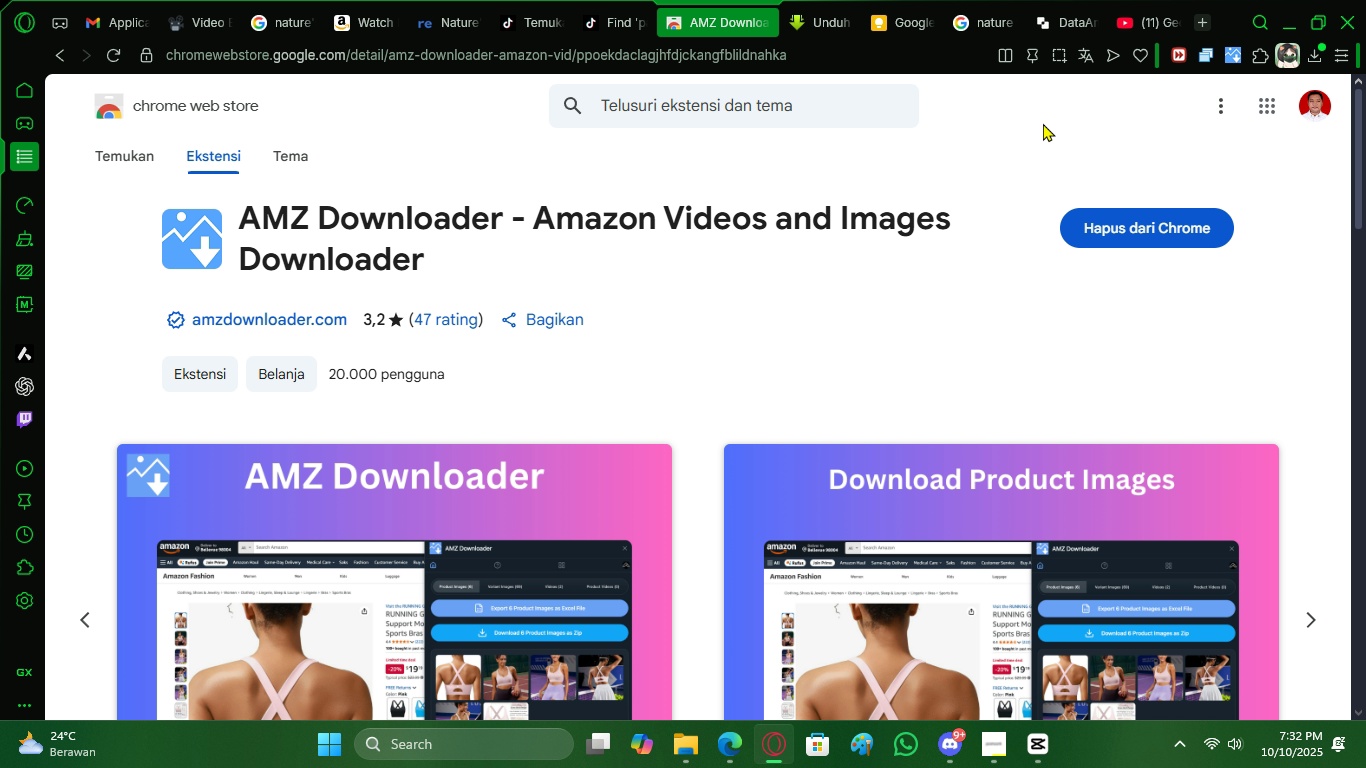 
left_click([1043, 123])
 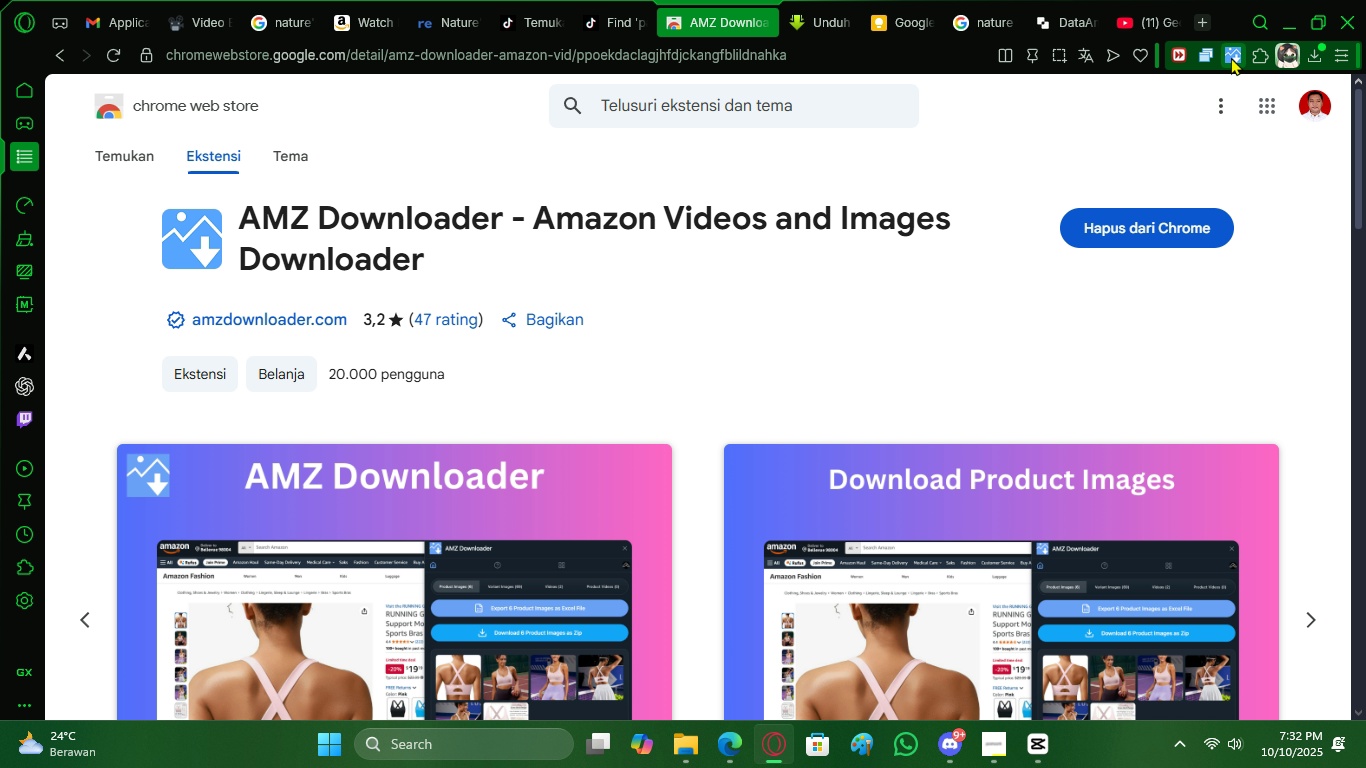 
left_click([1231, 57])
 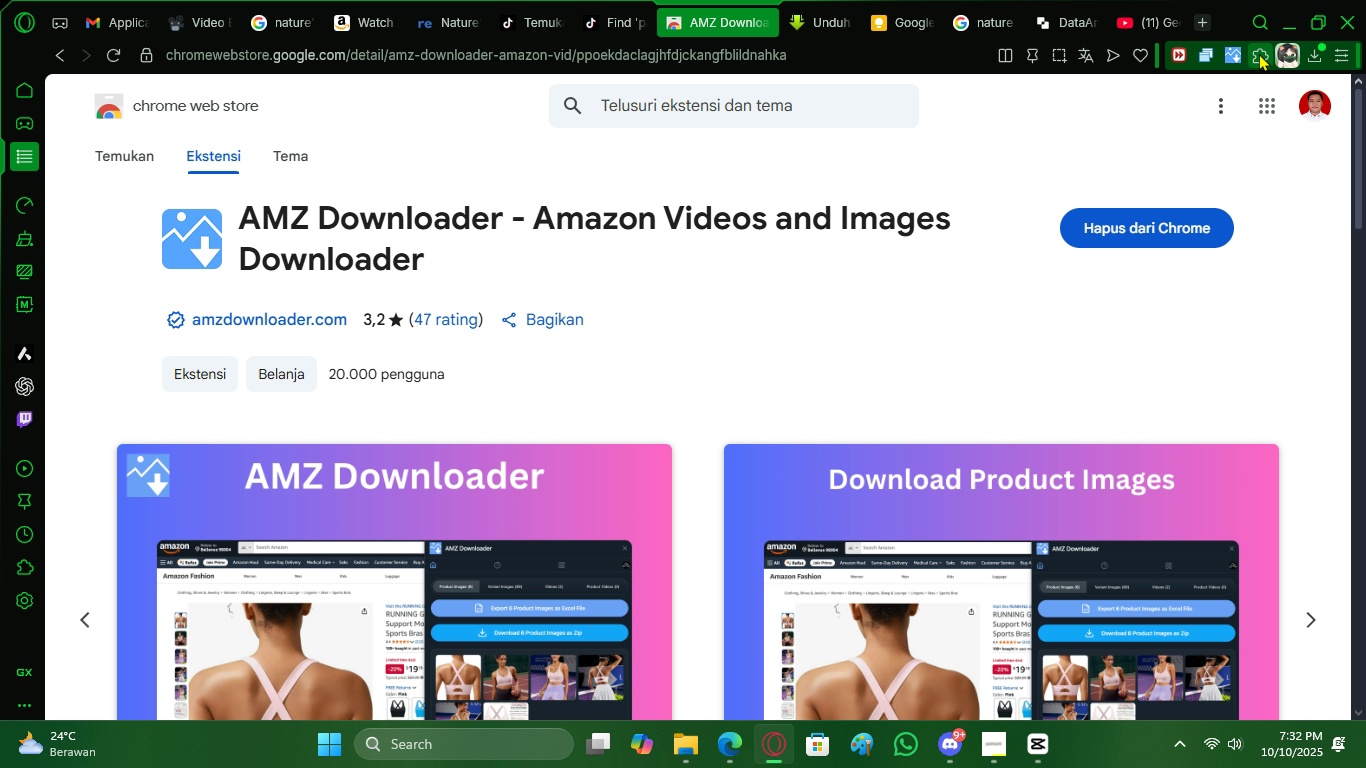 
left_click([1259, 53])
 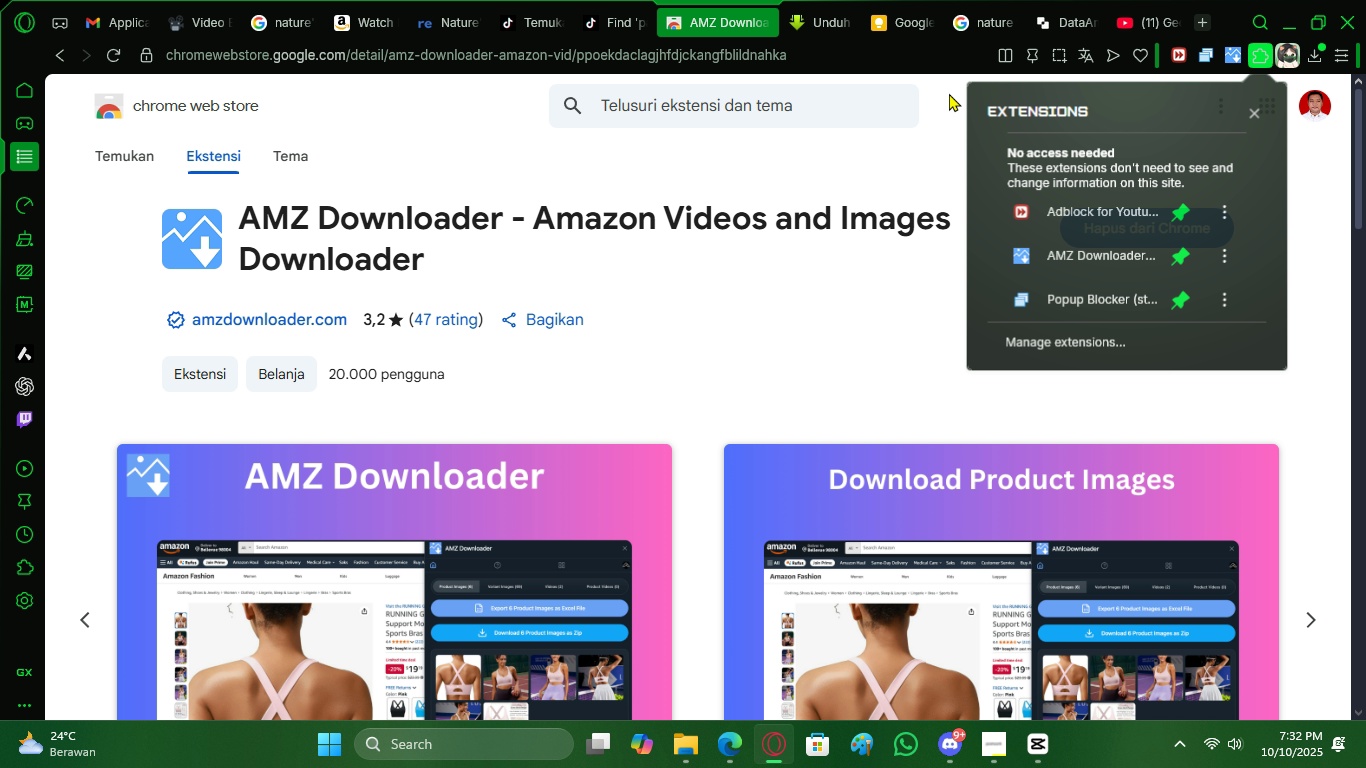 
left_click([949, 93])
 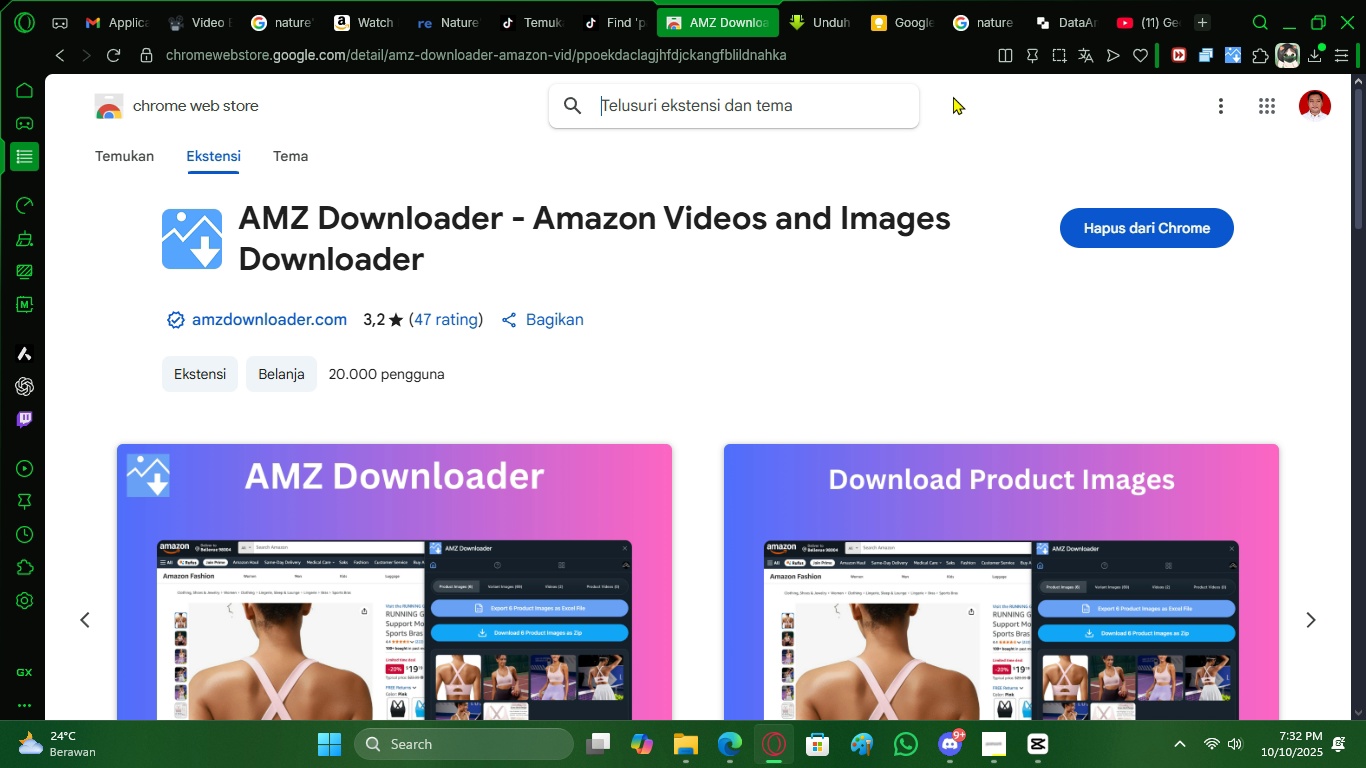 
double_click([1022, 91])
 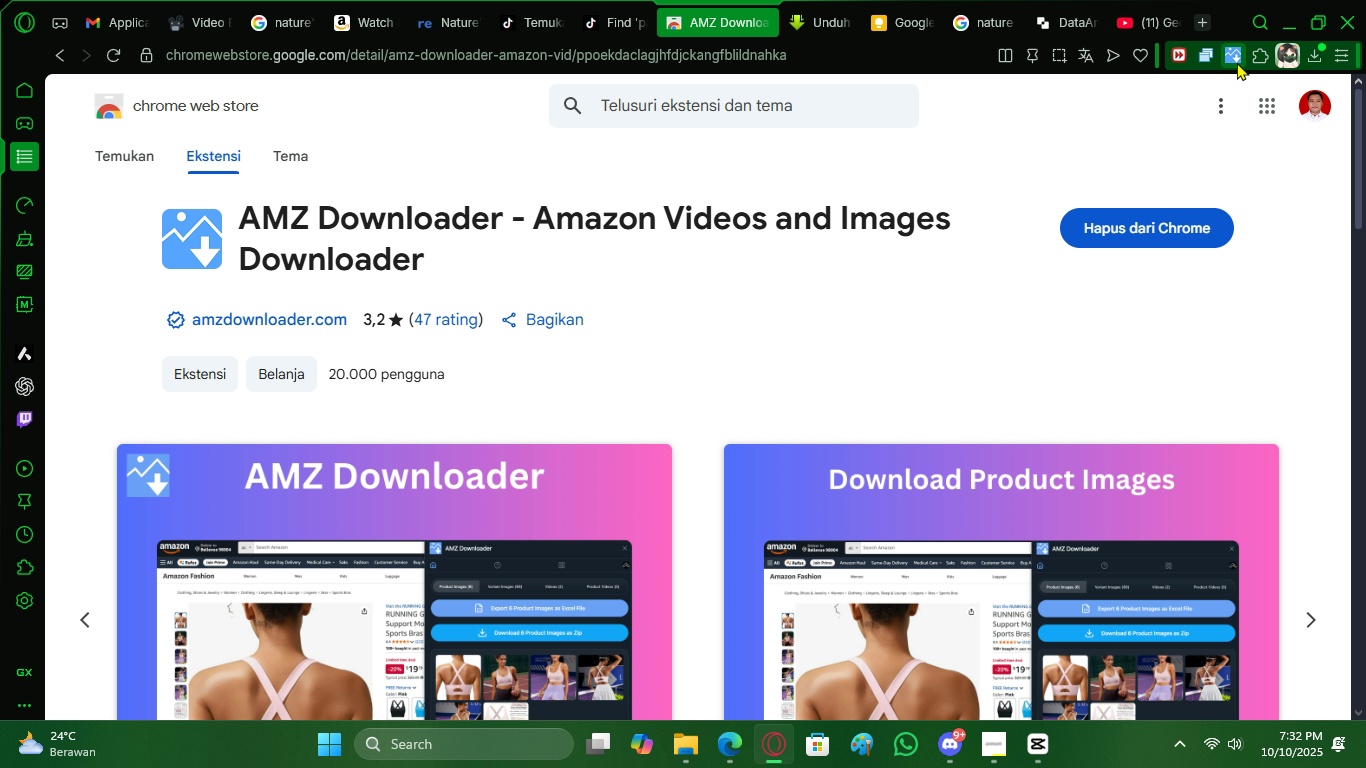 
left_click([1241, 61])
 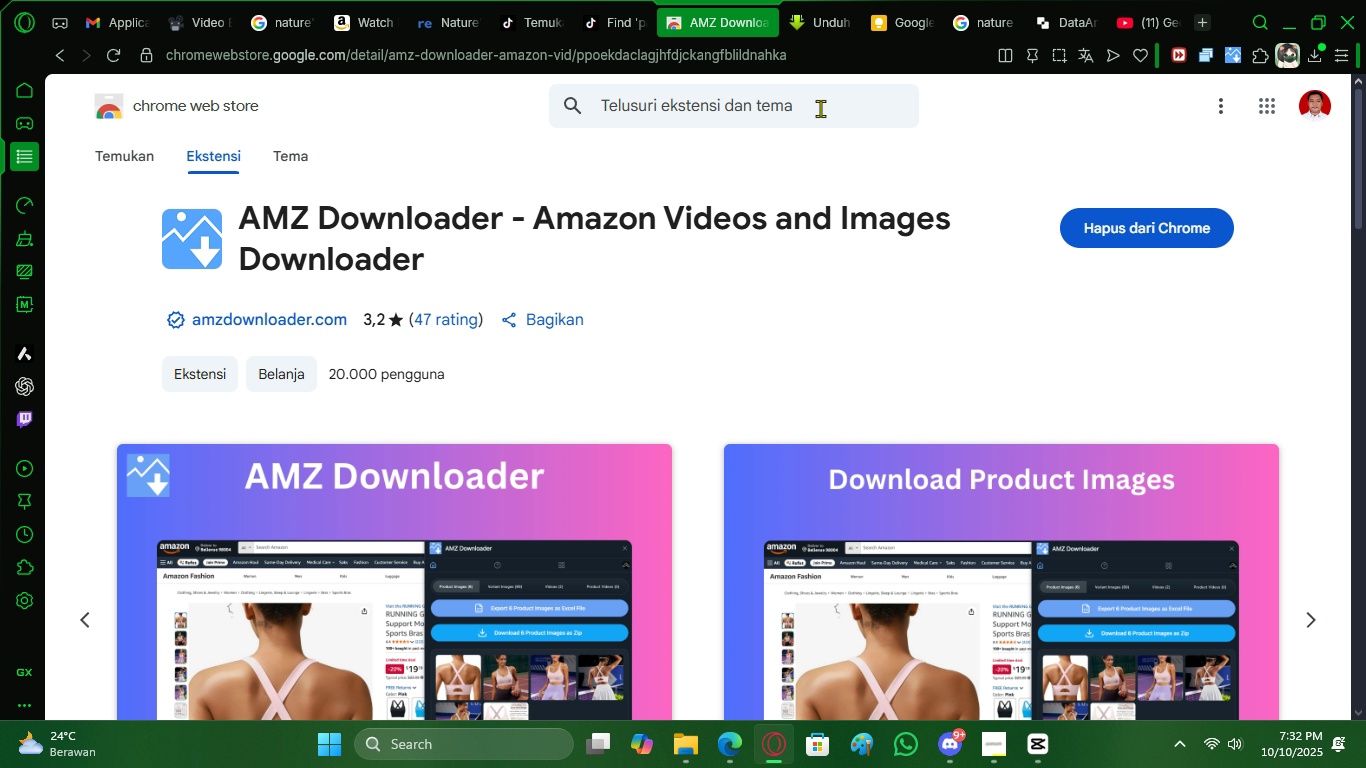 
double_click([817, 108])
 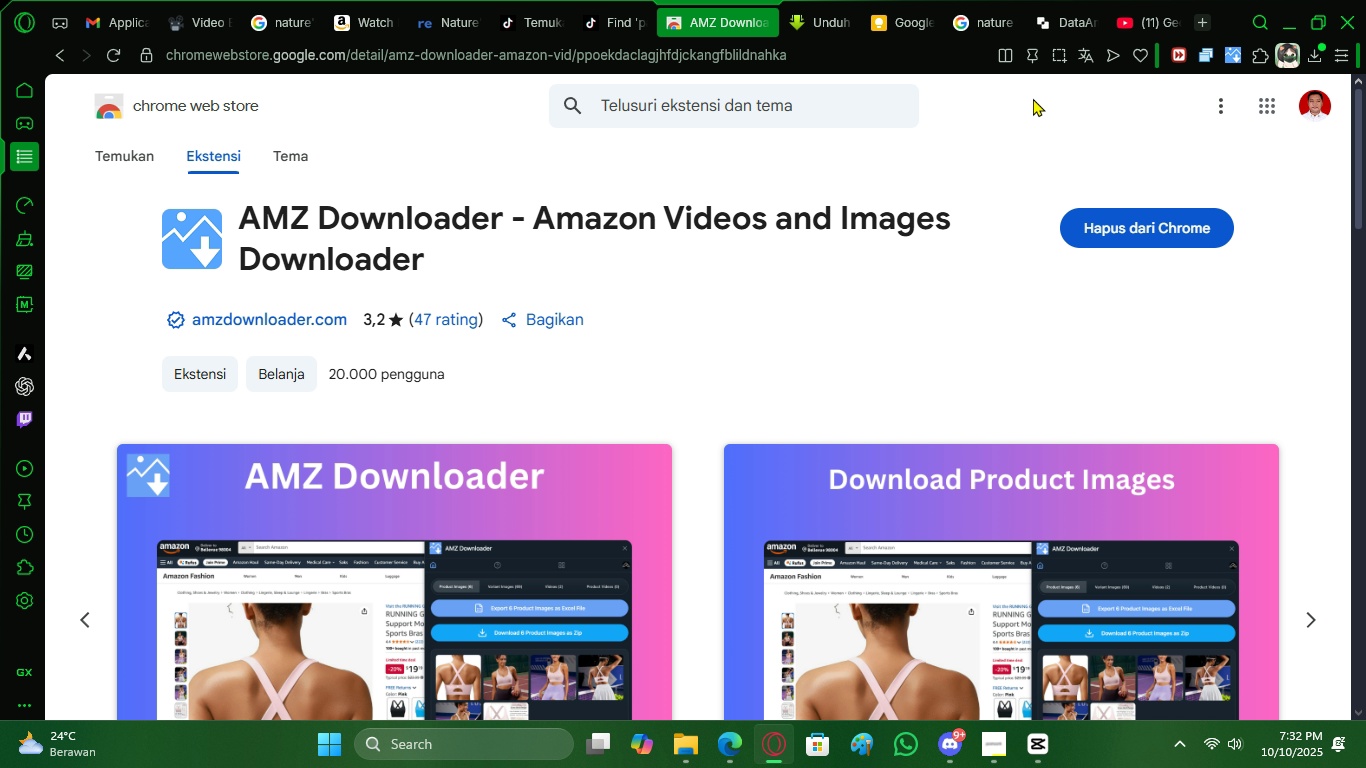 
triple_click([1033, 98])
 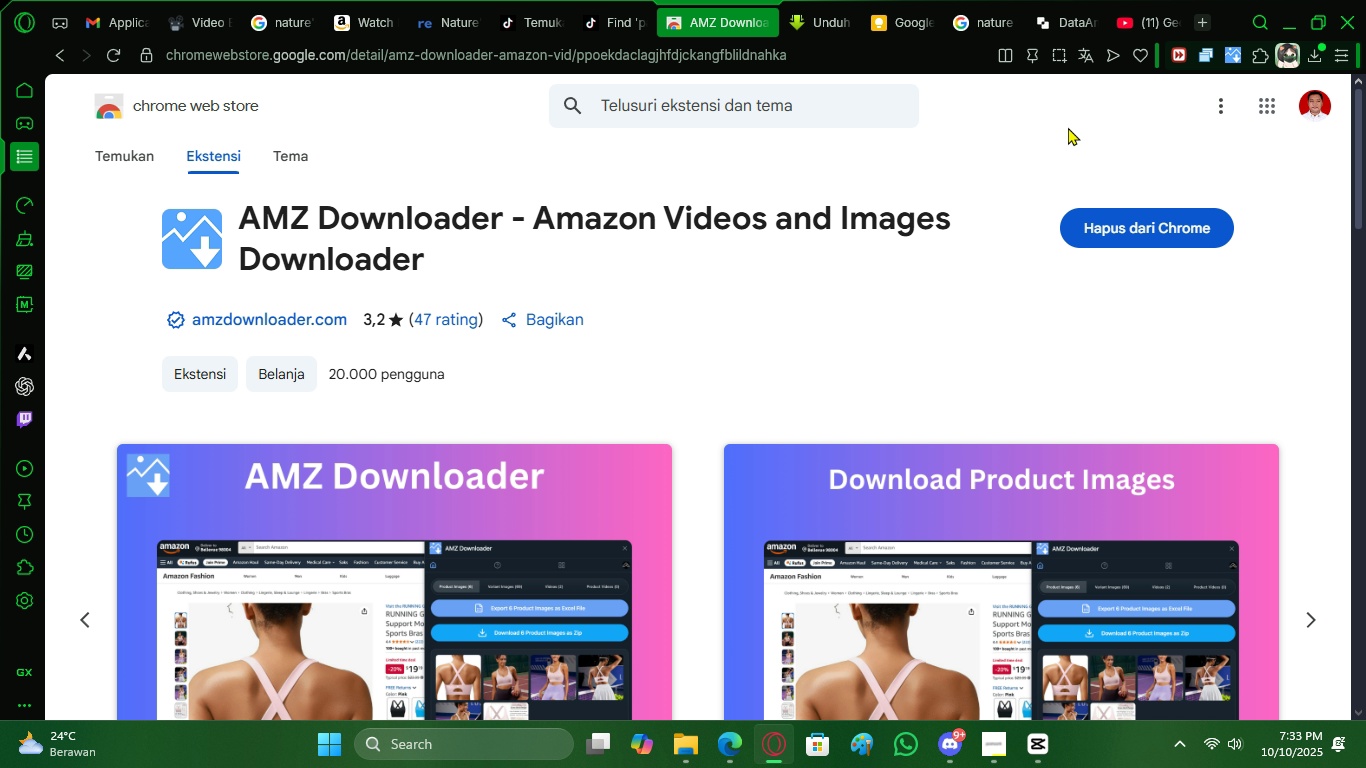 
double_click([1052, 133])
 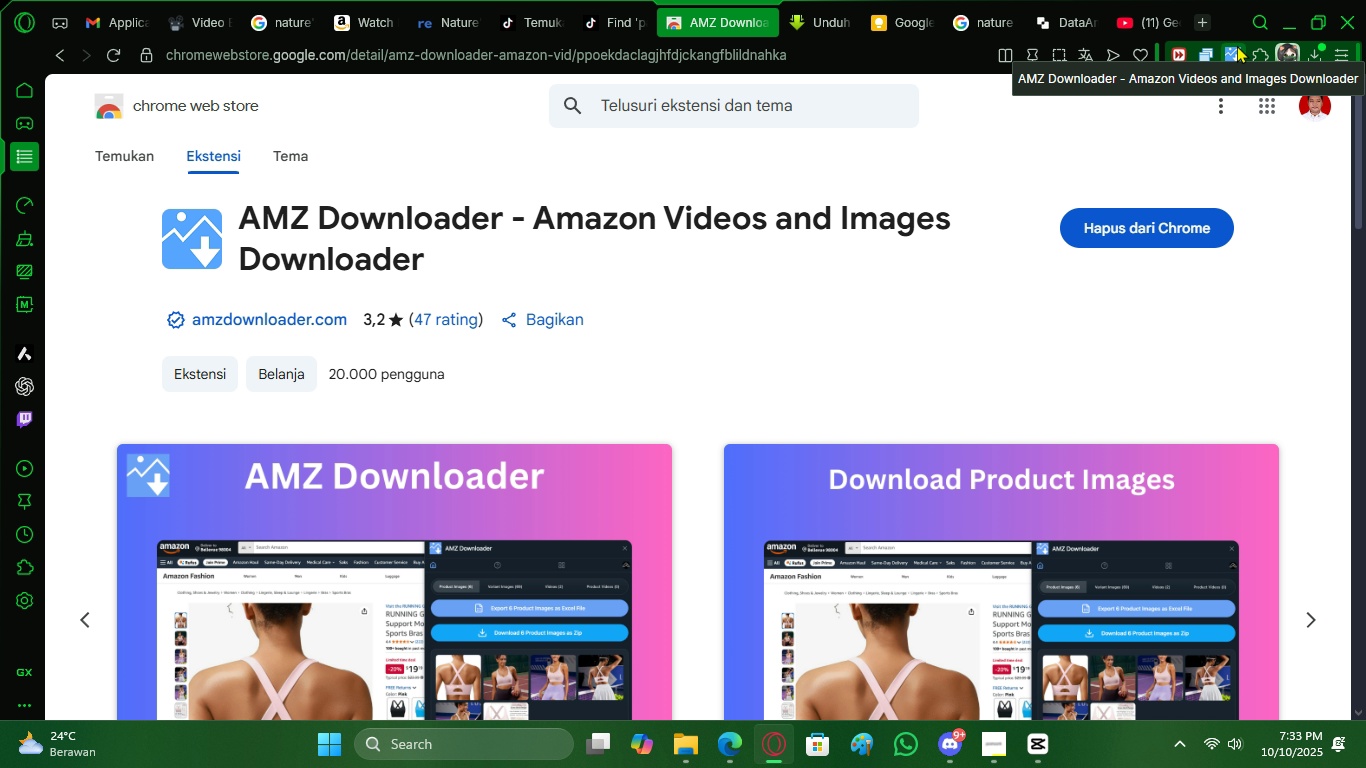 
wait(9.78)
 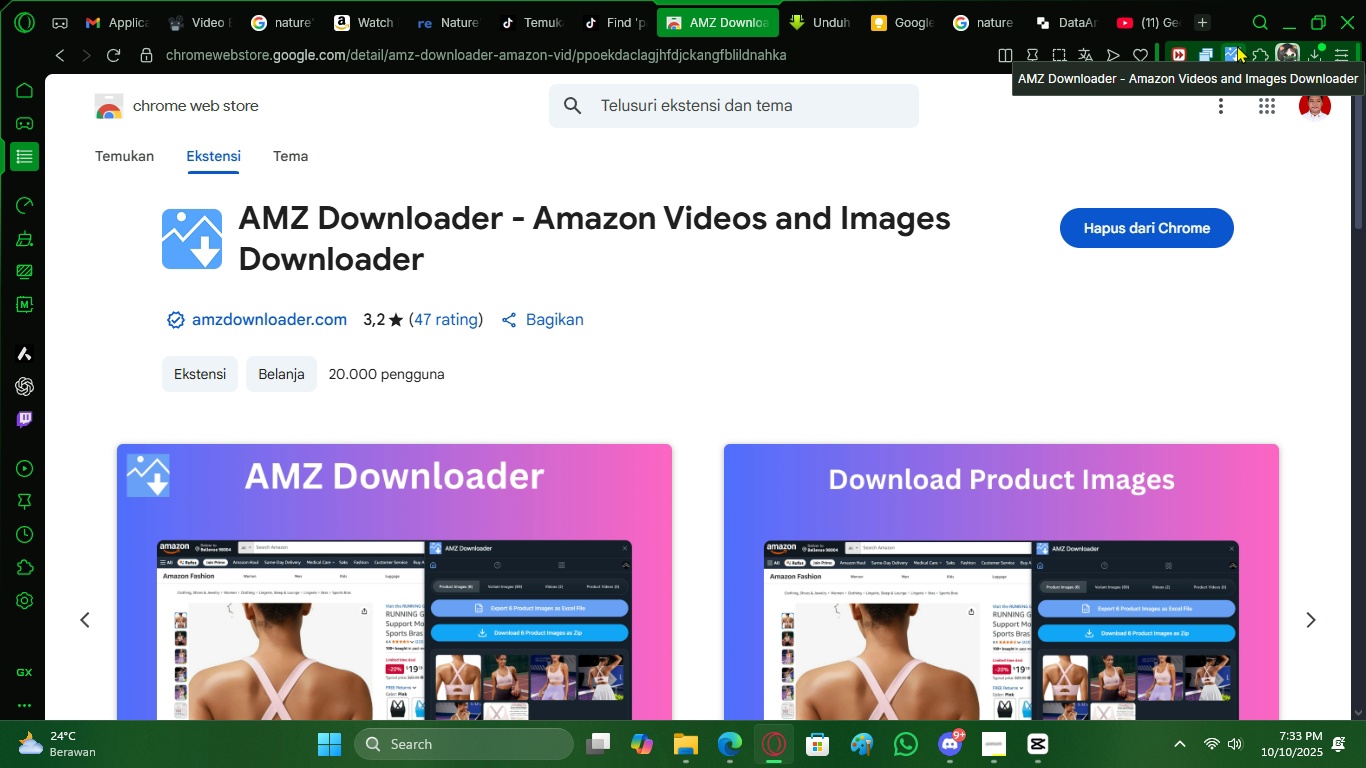 
double_click([879, 120])
 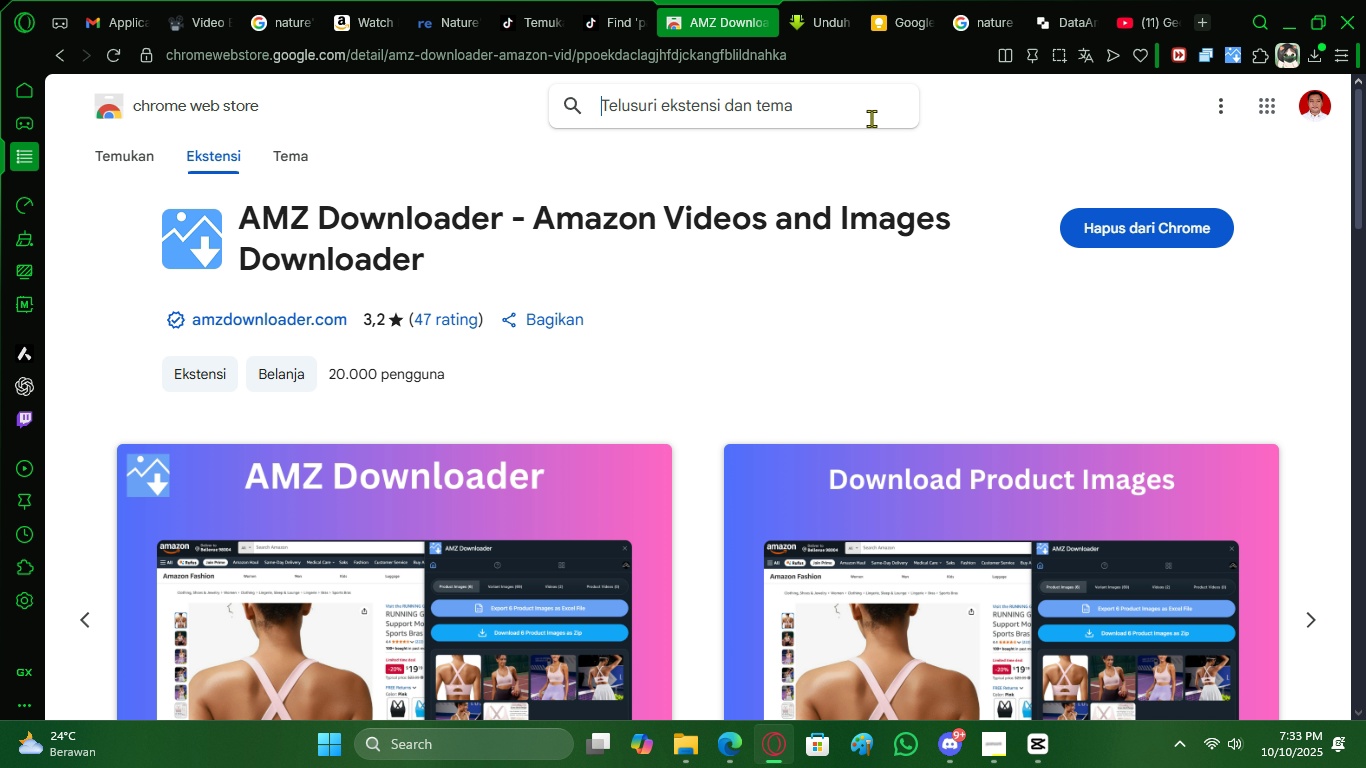 
triple_click([873, 115])
 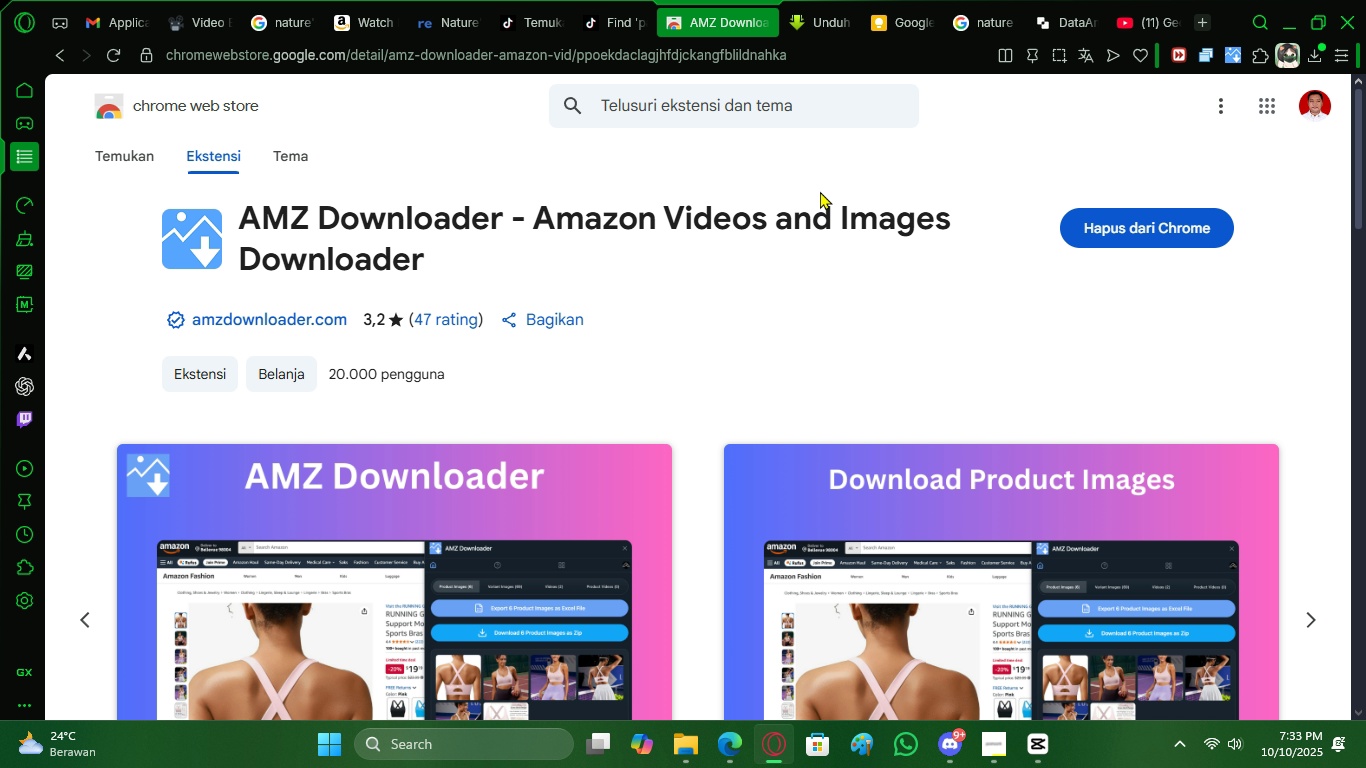 
triple_click([820, 191])
 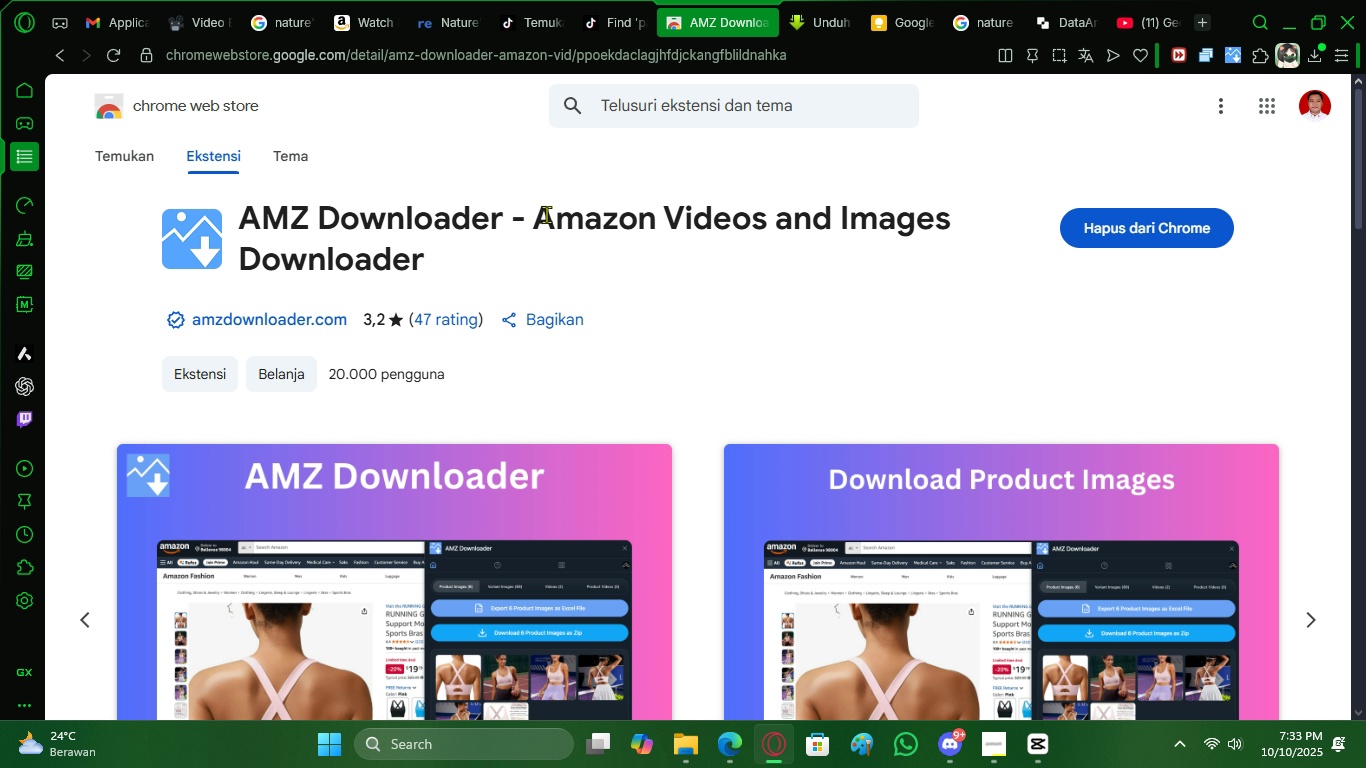 
left_click_drag(start_coordinate=[546, 214], to_coordinate=[687, 236])
 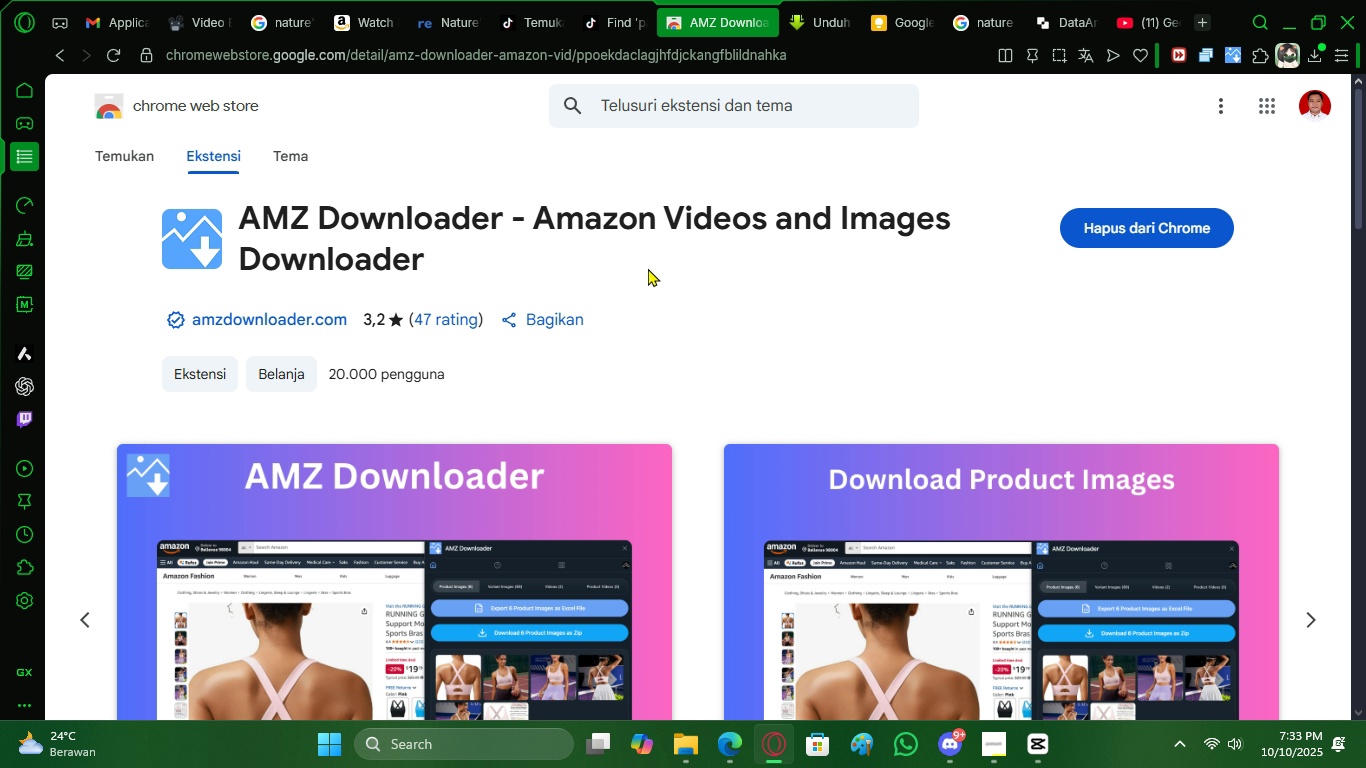 
left_click([648, 268])
 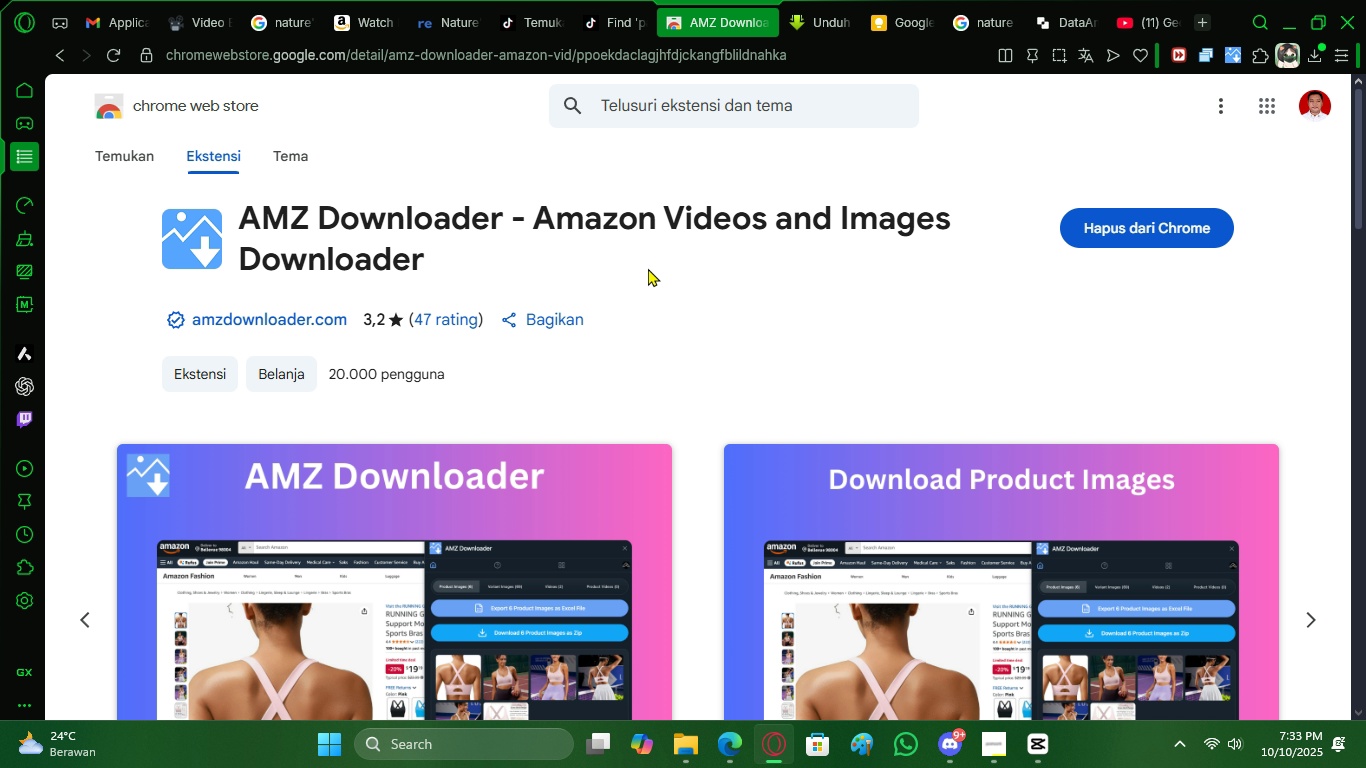 
wait(9.44)
 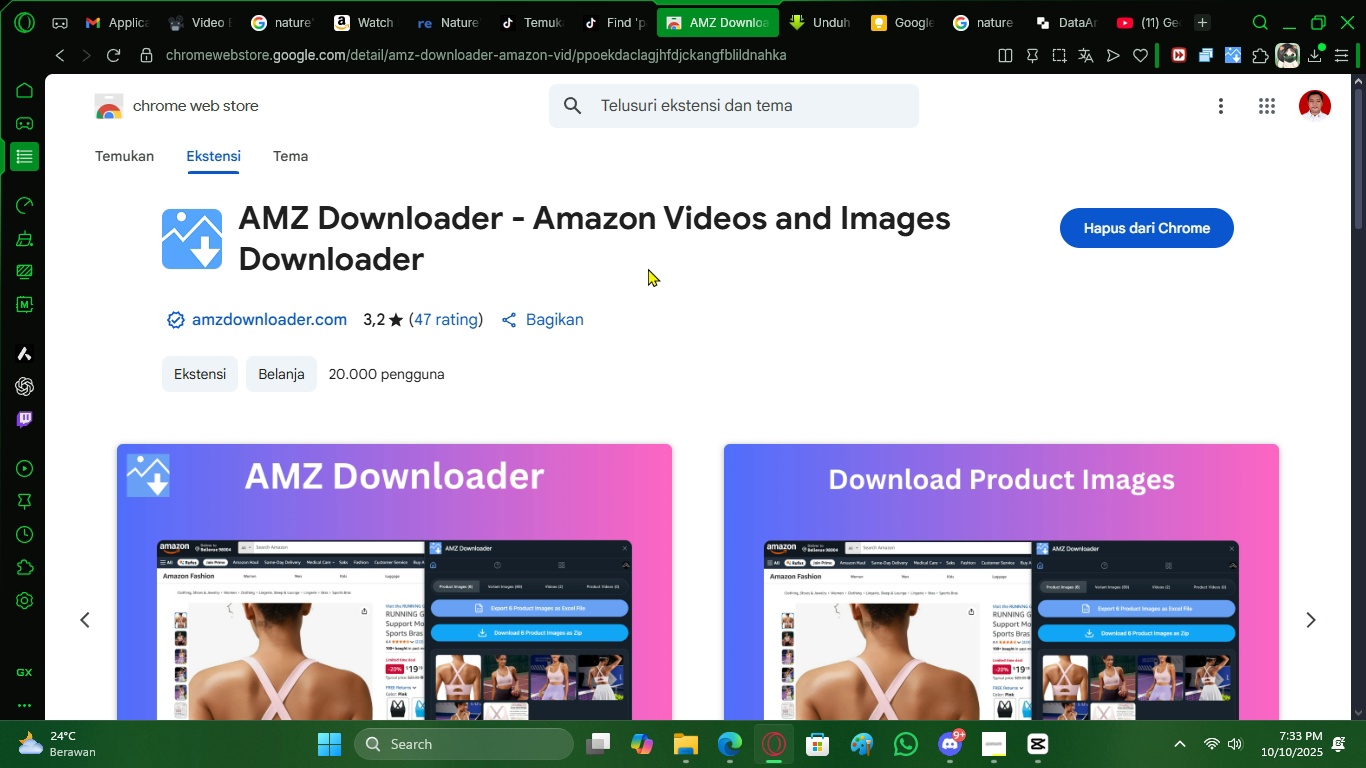 
right_click([1229, 59])
 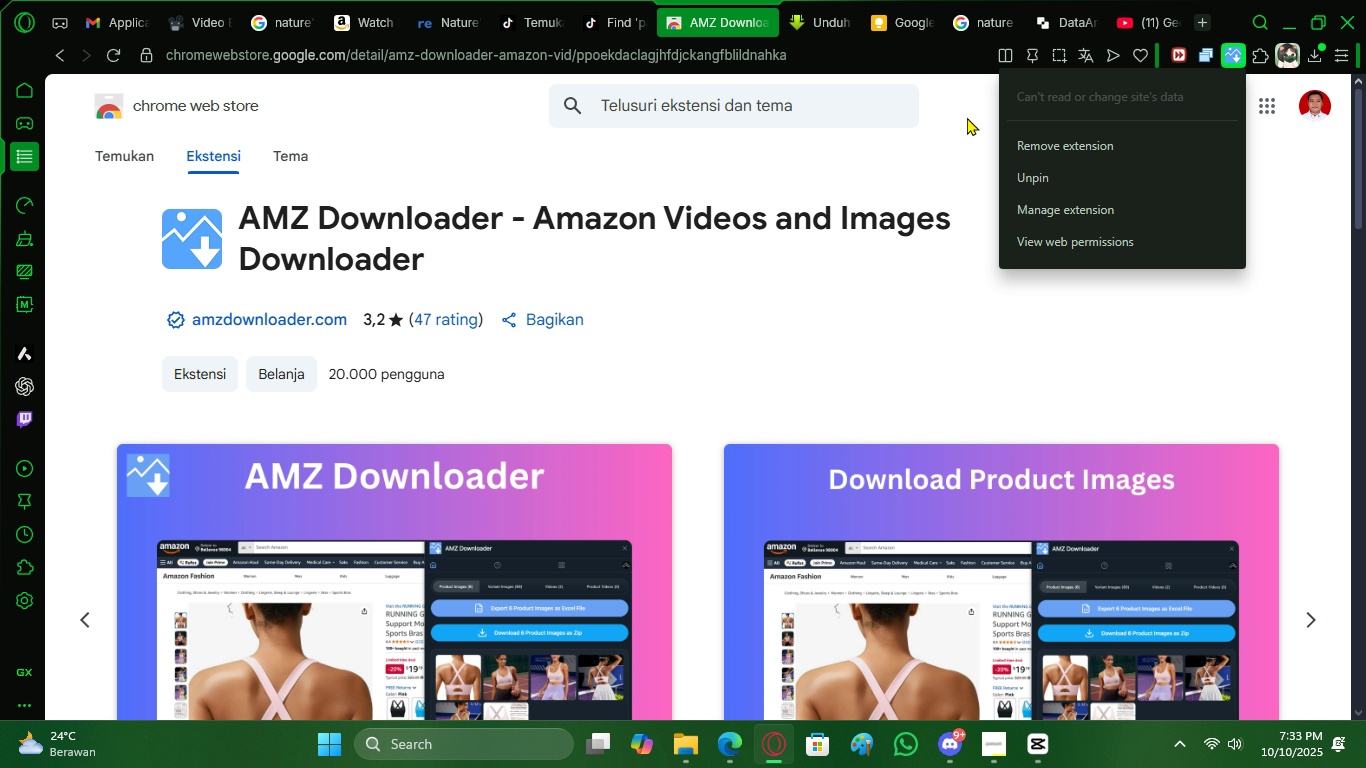 
left_click([948, 117])
 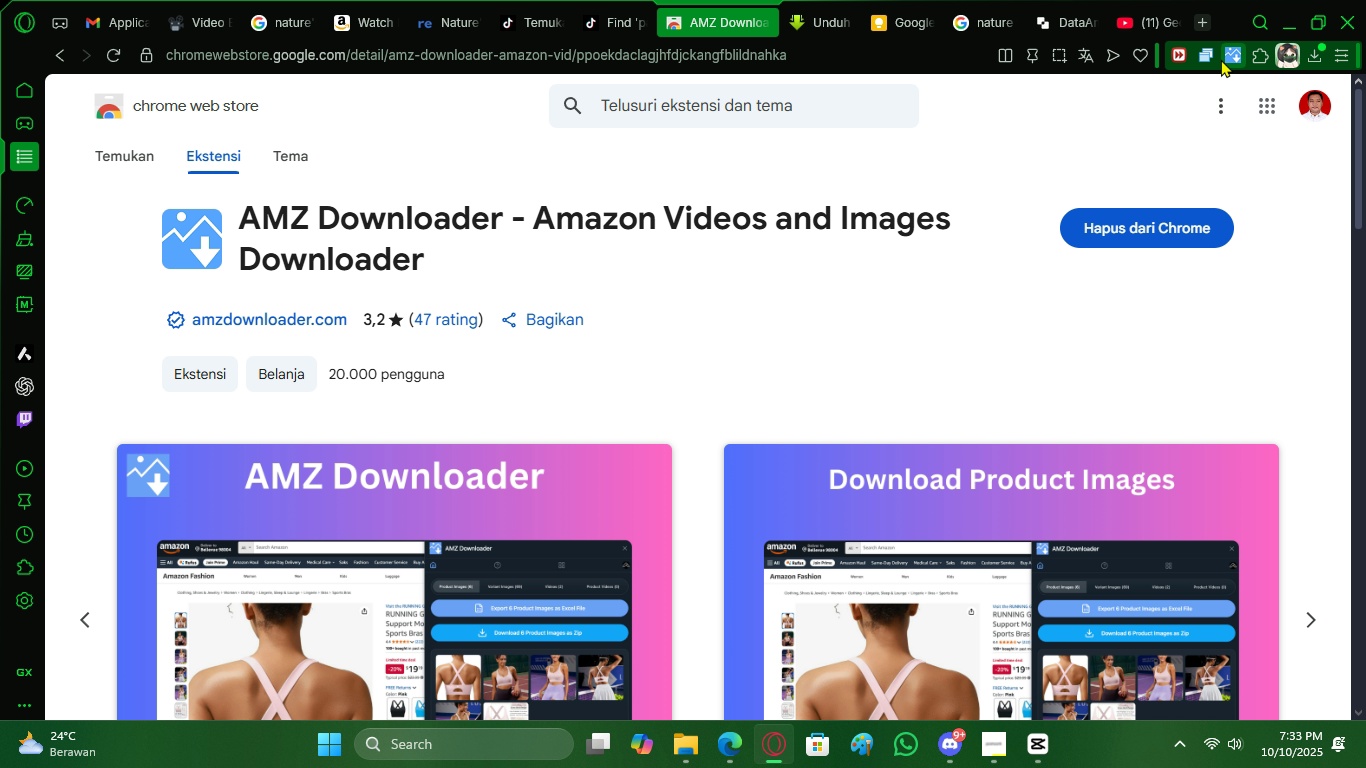 
left_click([1228, 55])
 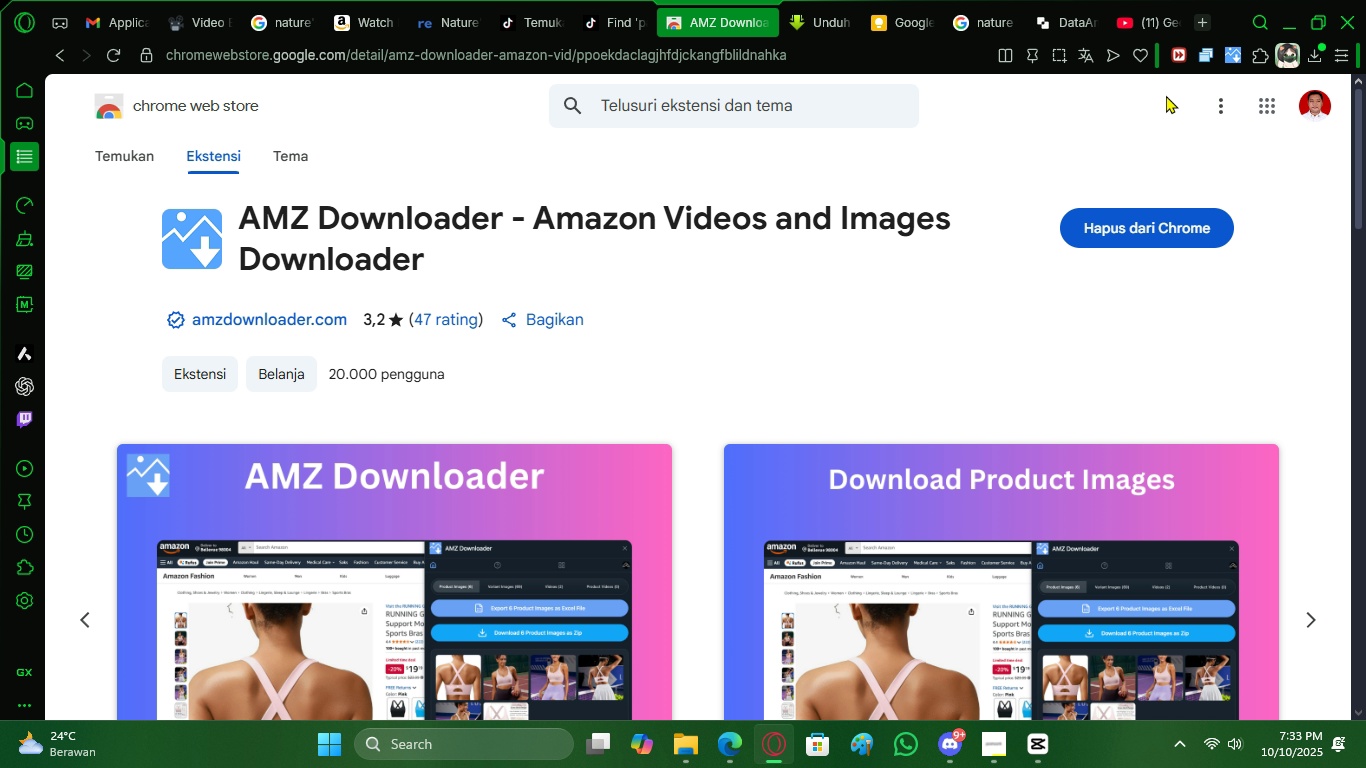 
right_click([1166, 95])
 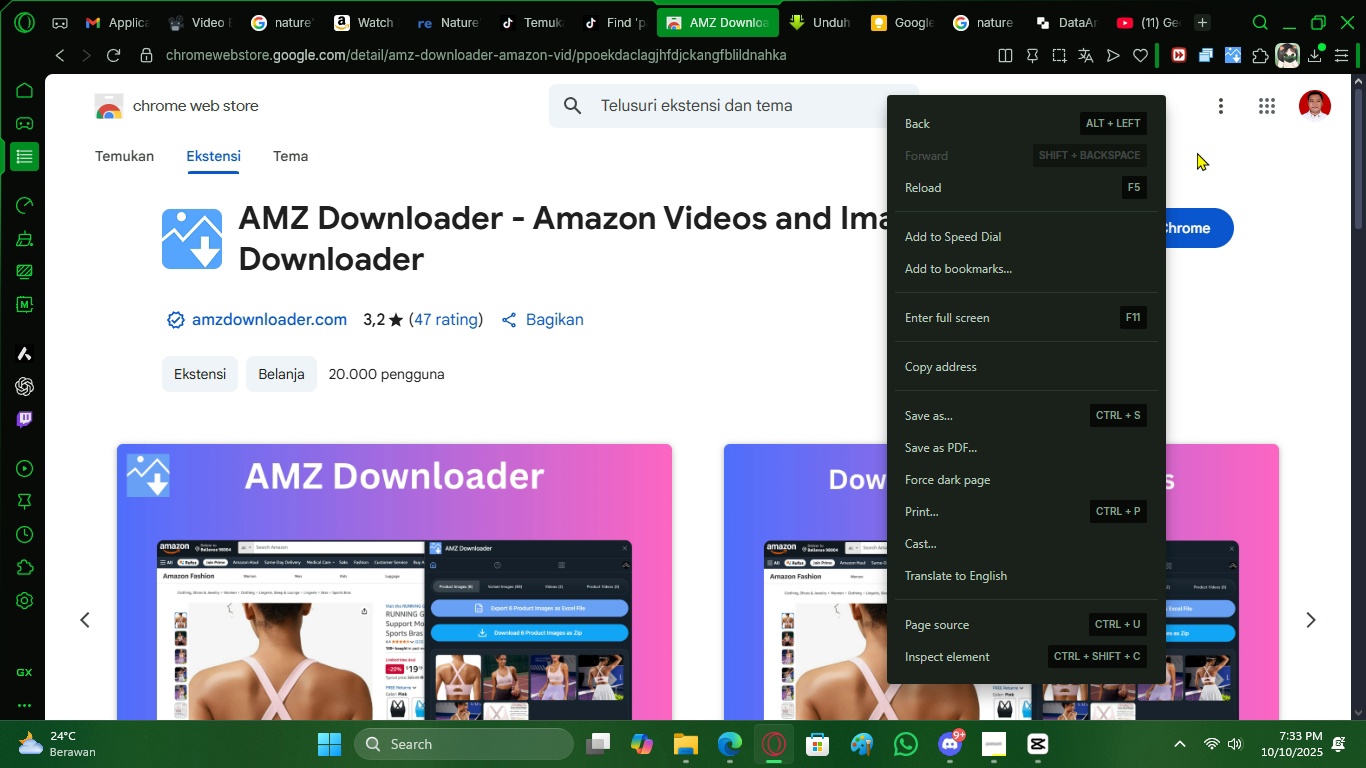 
left_click([1209, 159])
 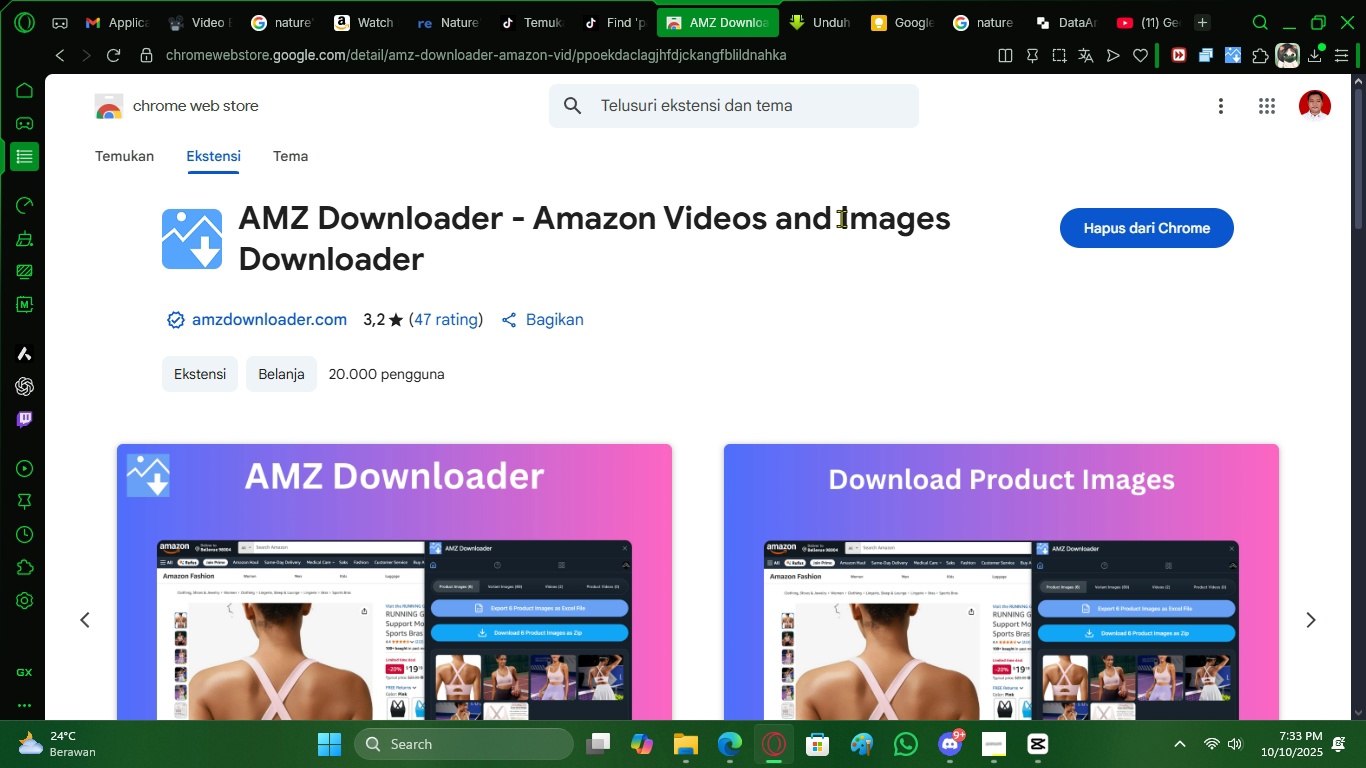 
scroll: coordinate [1154, 177], scroll_direction: up, amount: 1.0
 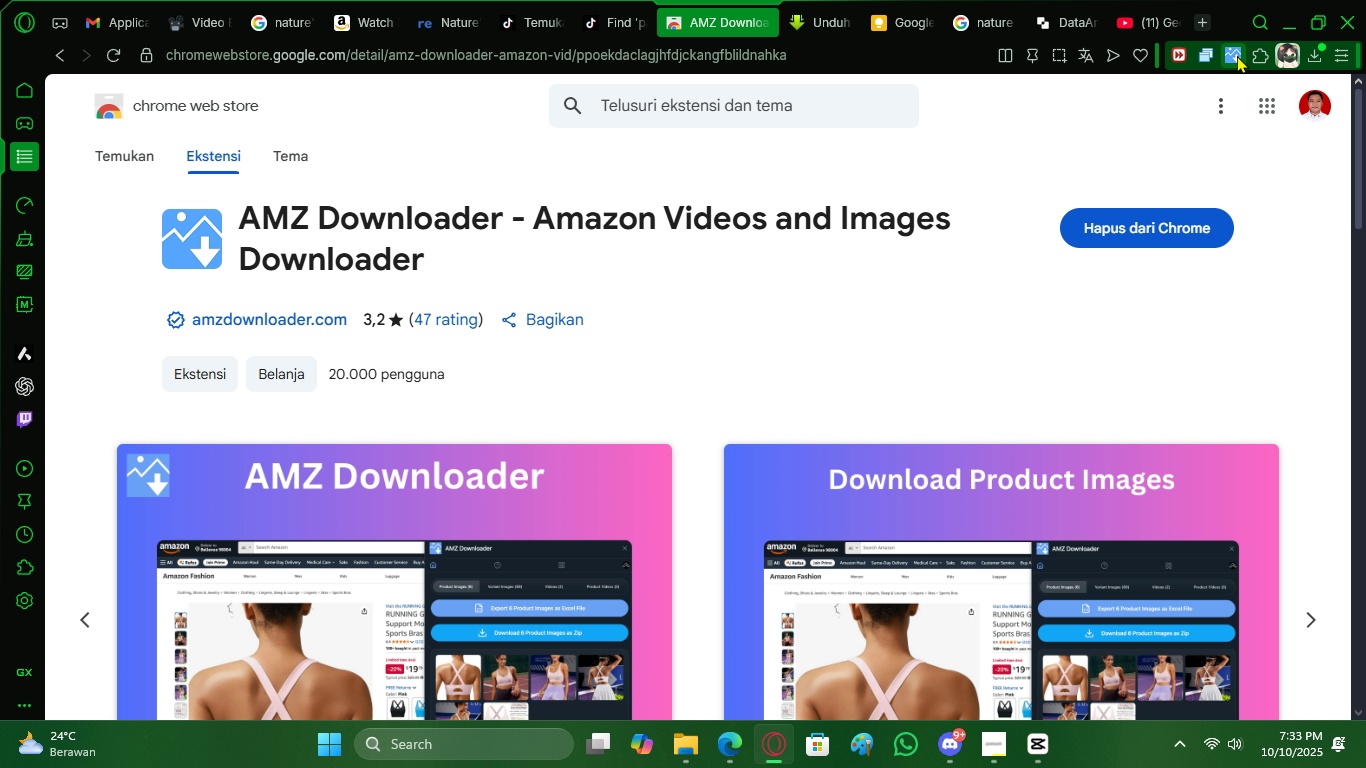 
right_click([1237, 55])
 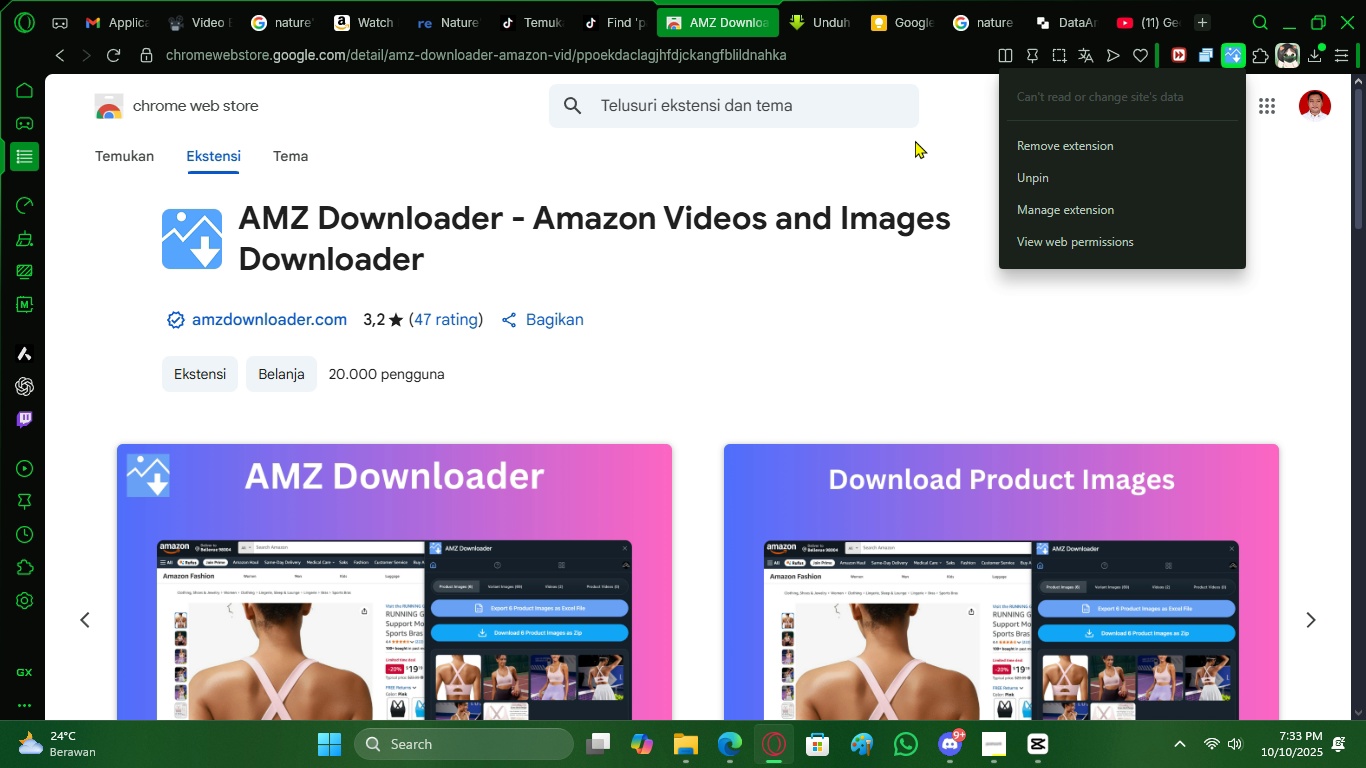 
left_click([915, 140])
 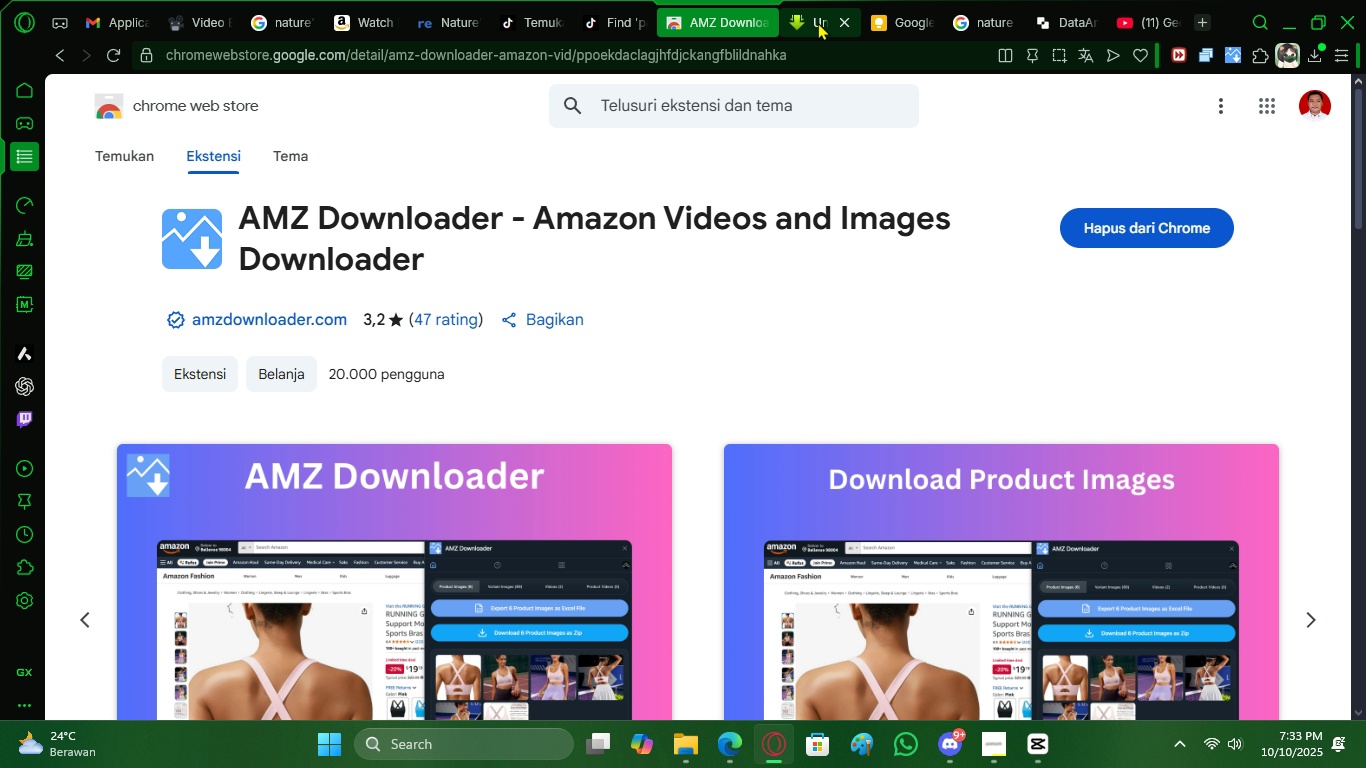 
left_click([812, 16])
 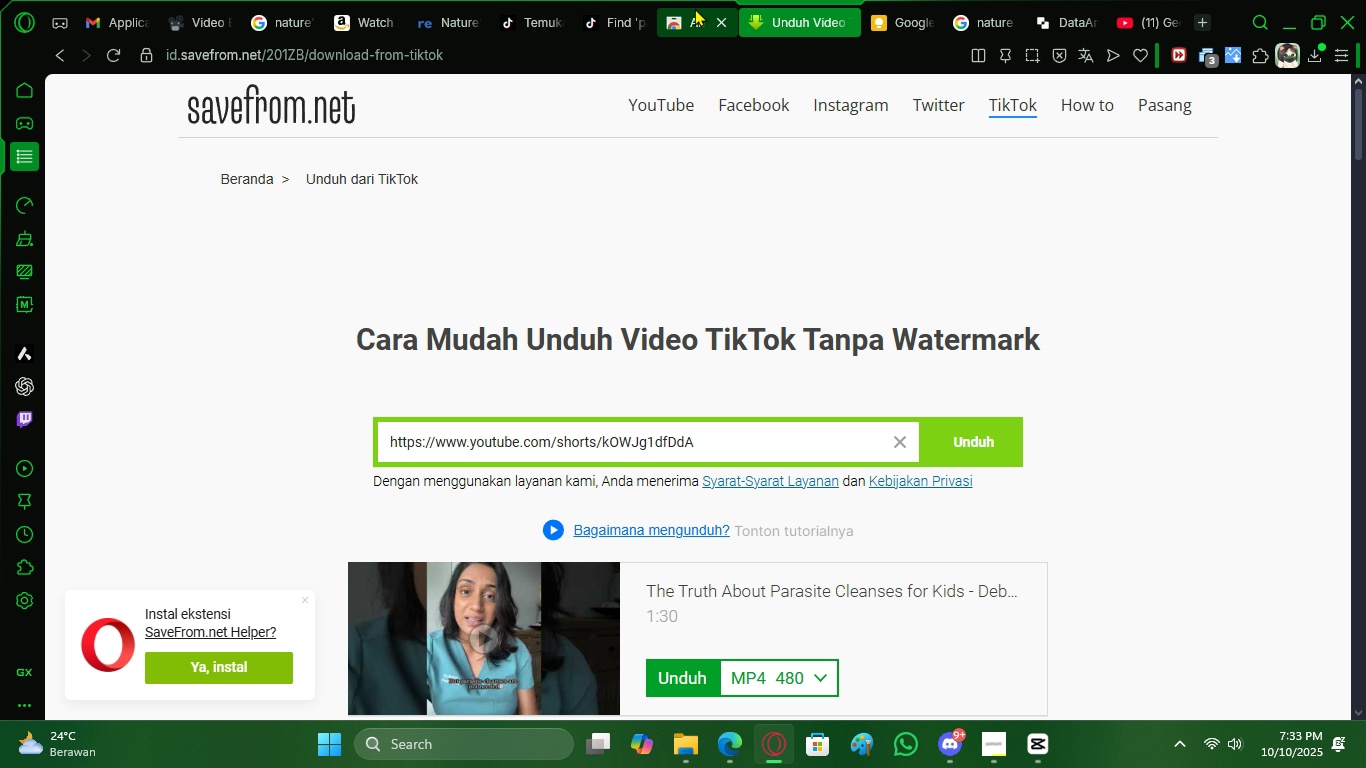 
left_click([695, 8])
 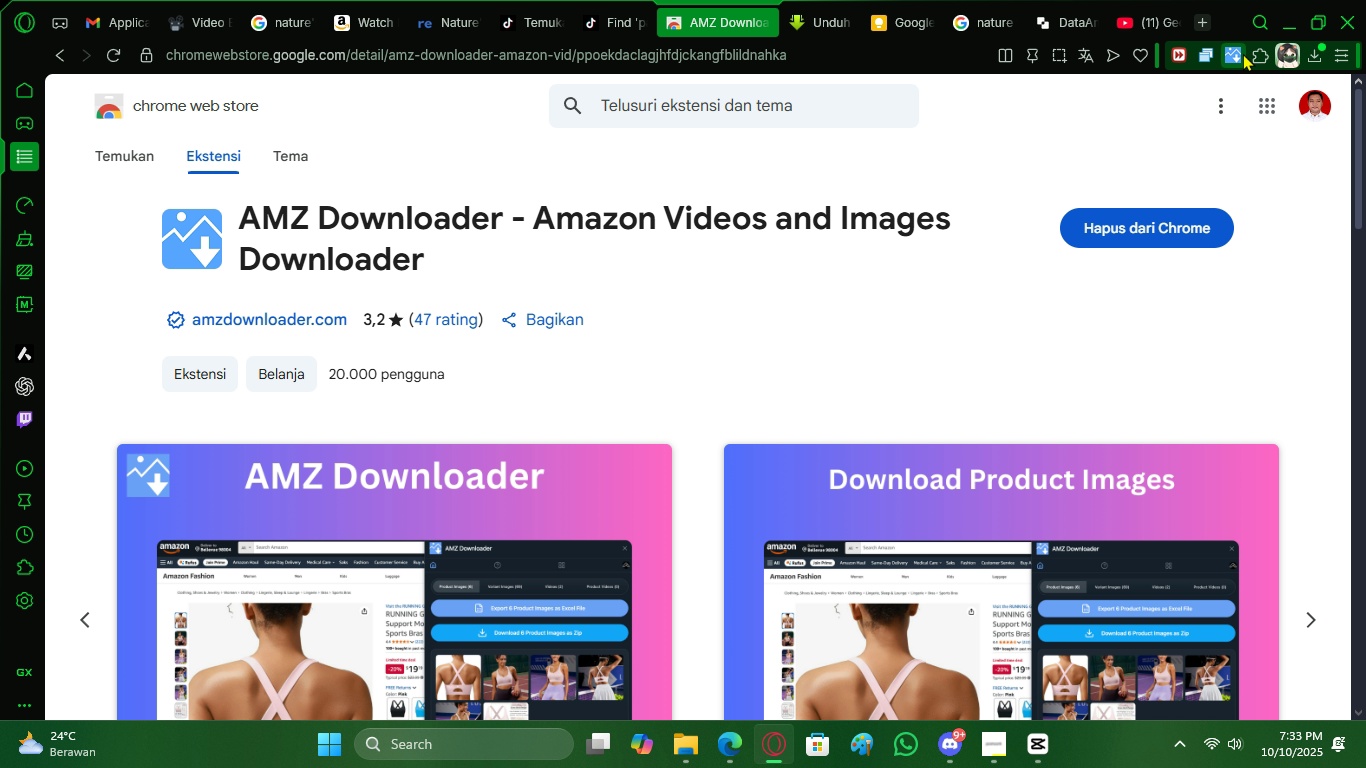 
right_click([1243, 53])
 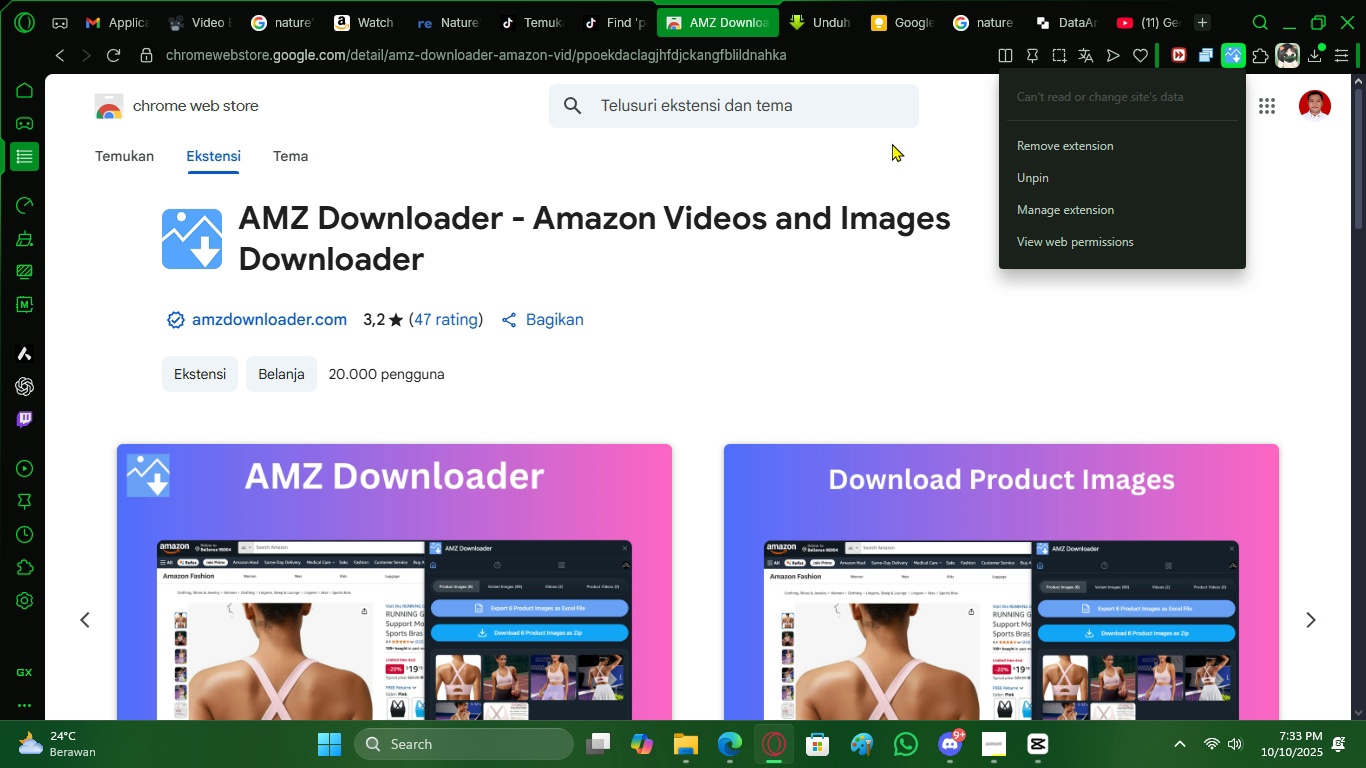 
left_click([892, 143])
 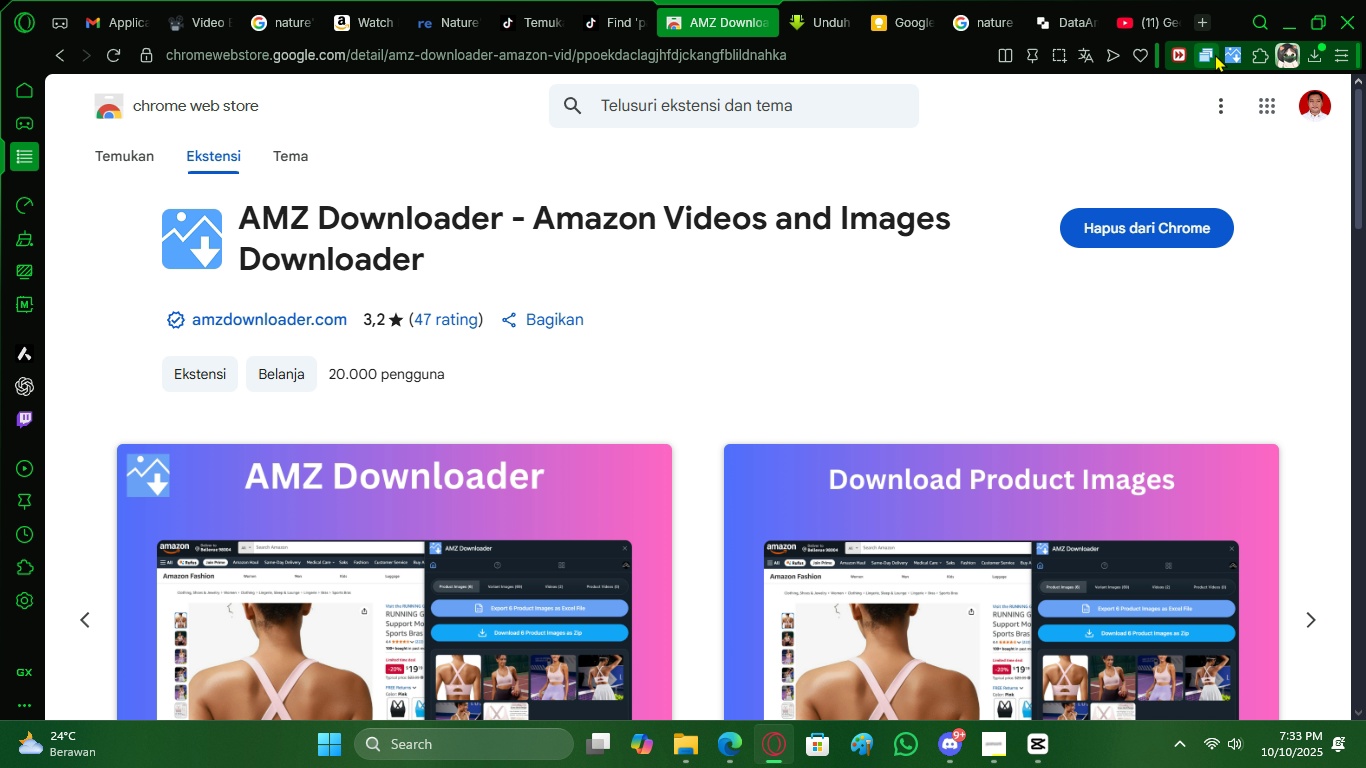 
right_click([1209, 57])
 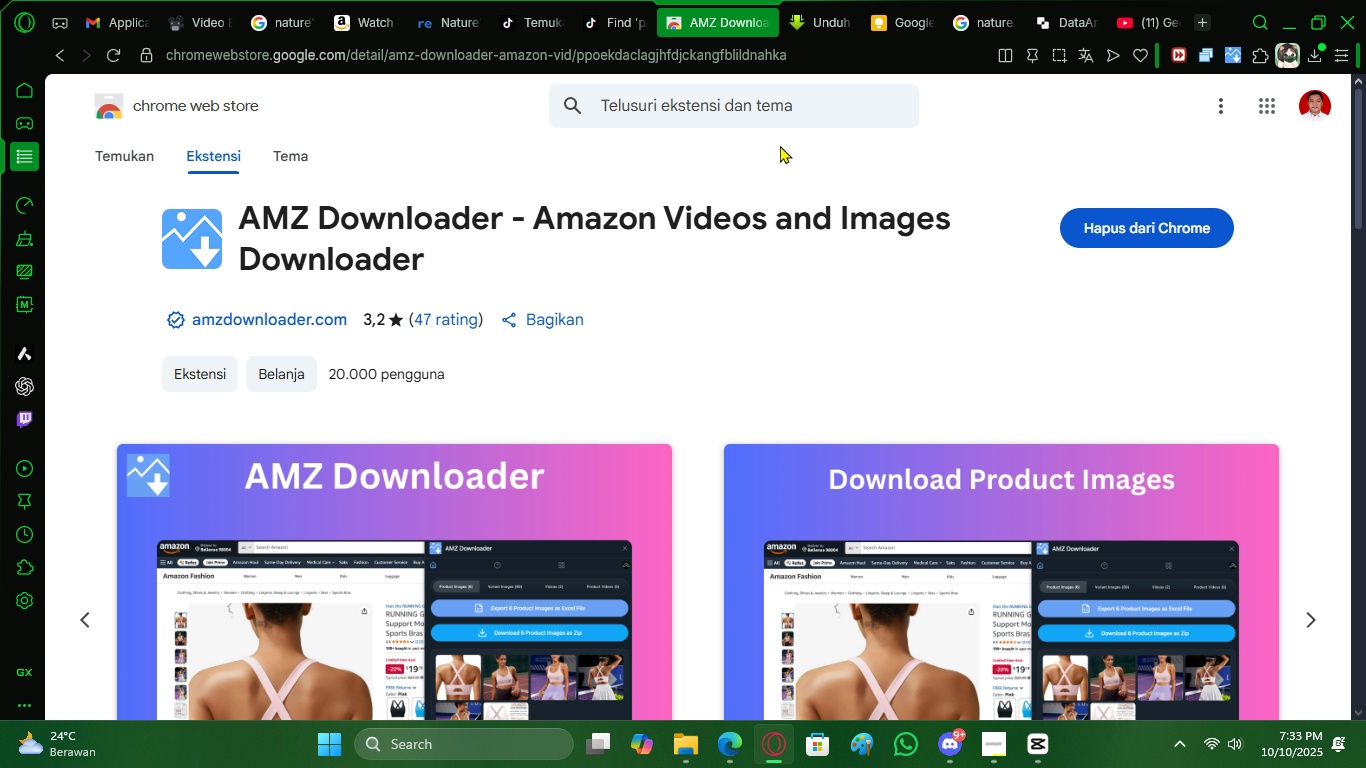 
left_click([780, 145])
 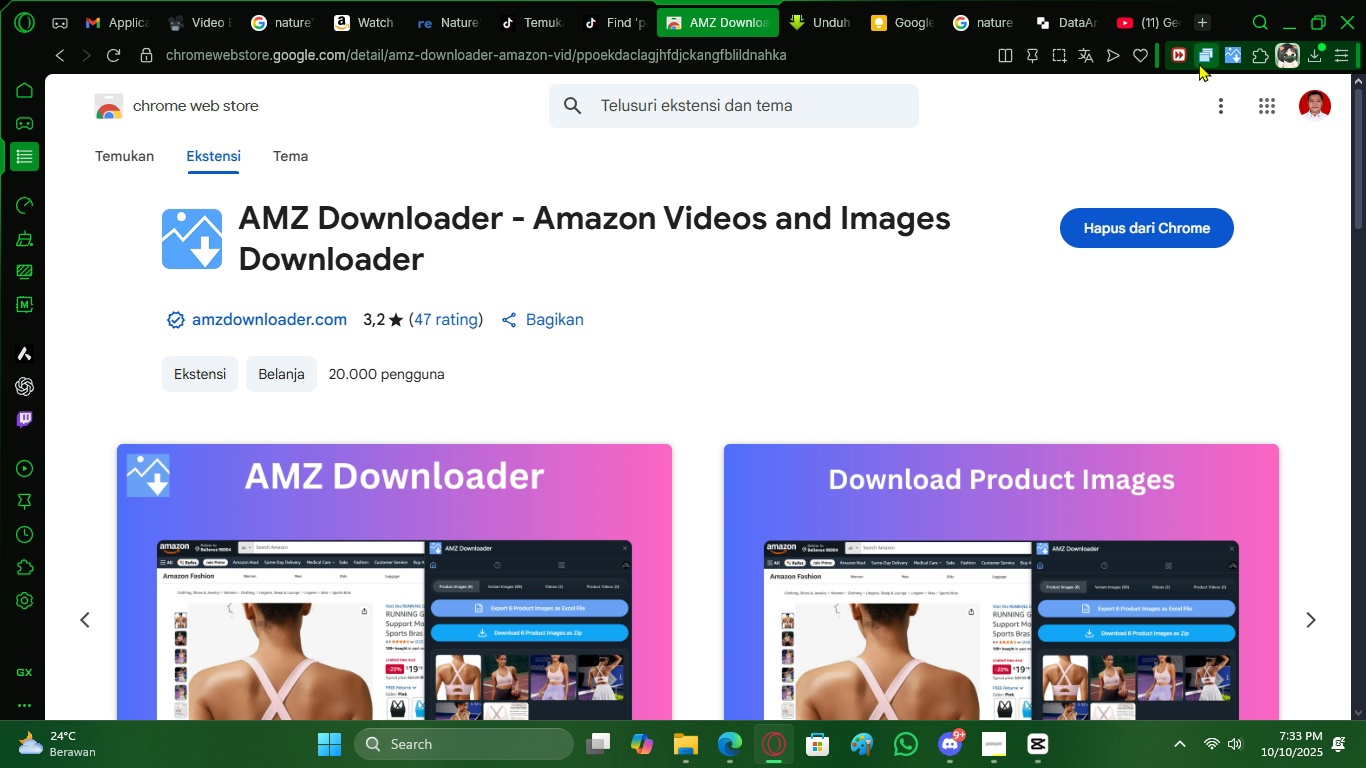 
right_click([1199, 62])
 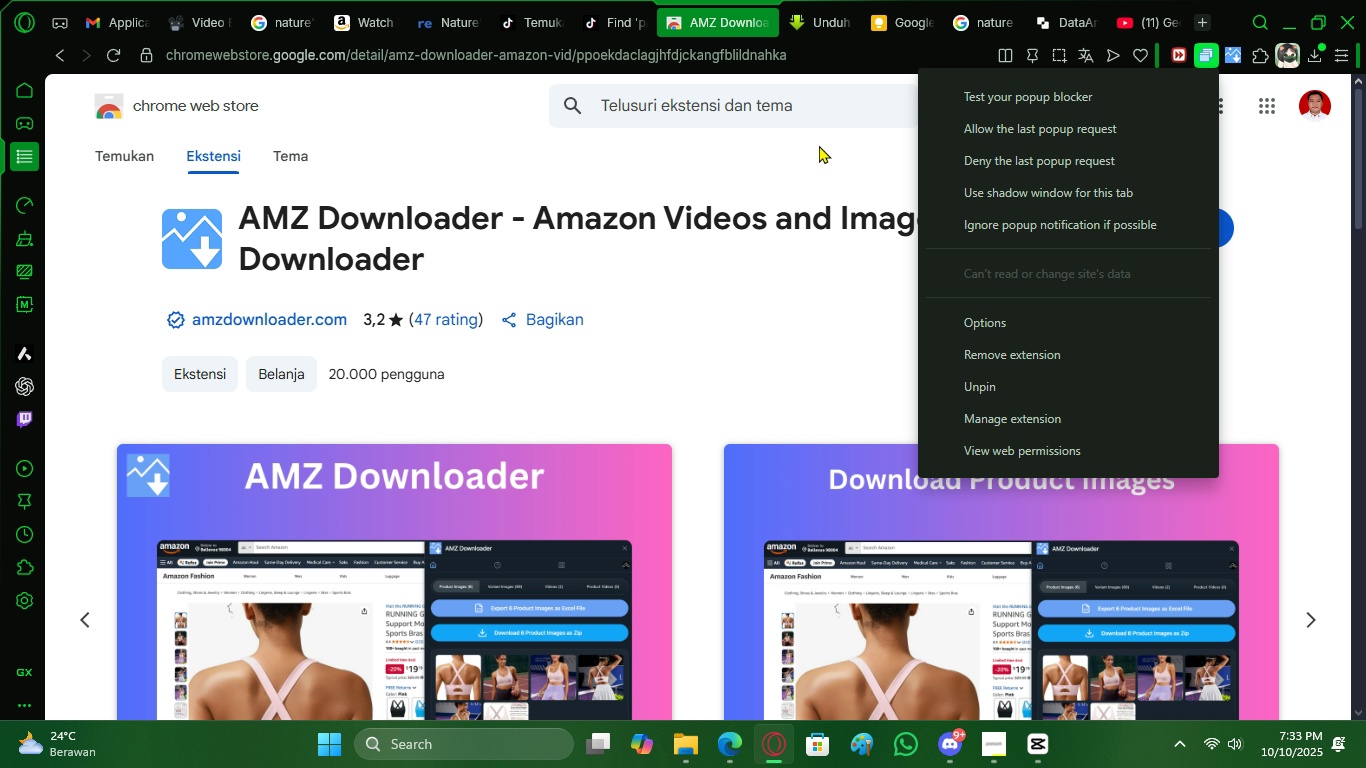 
left_click([819, 145])
 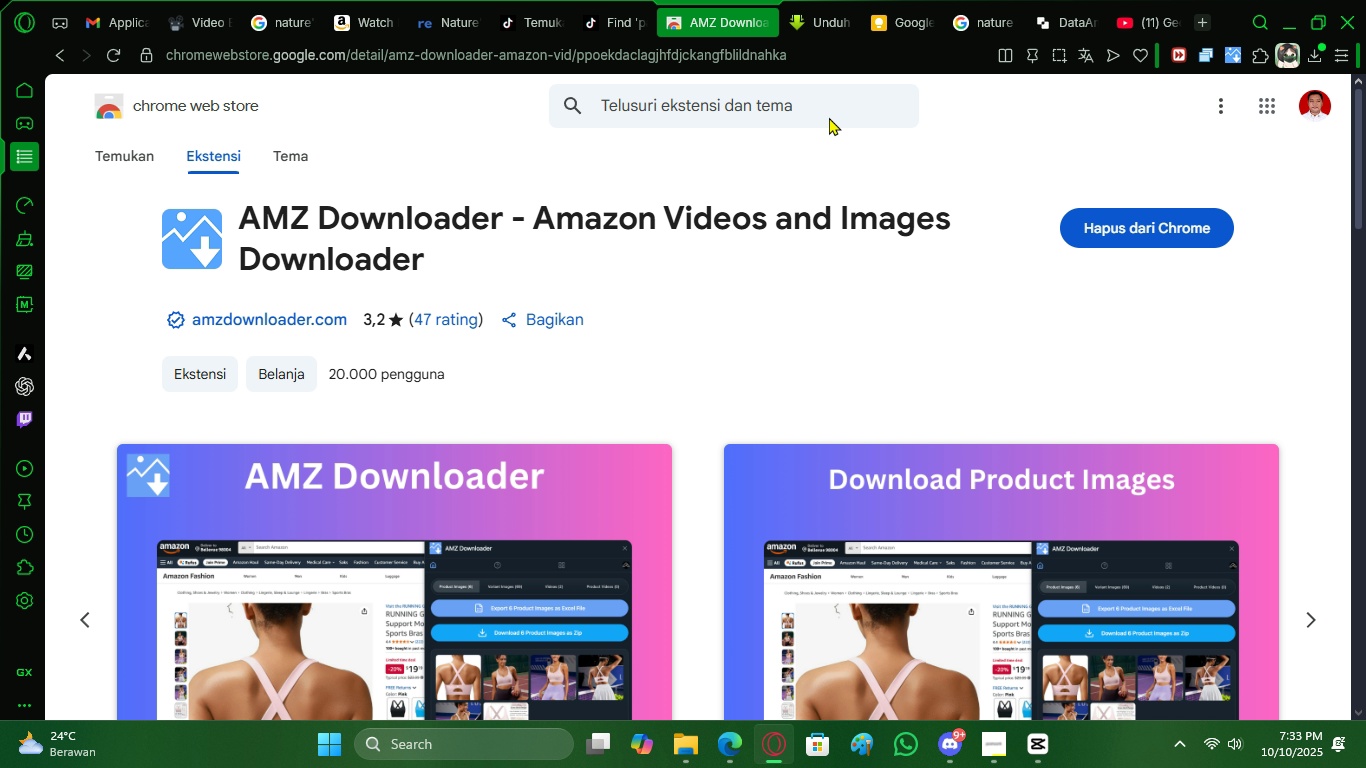 
left_click_drag(start_coordinate=[828, 121], to_coordinate=[829, 116])
 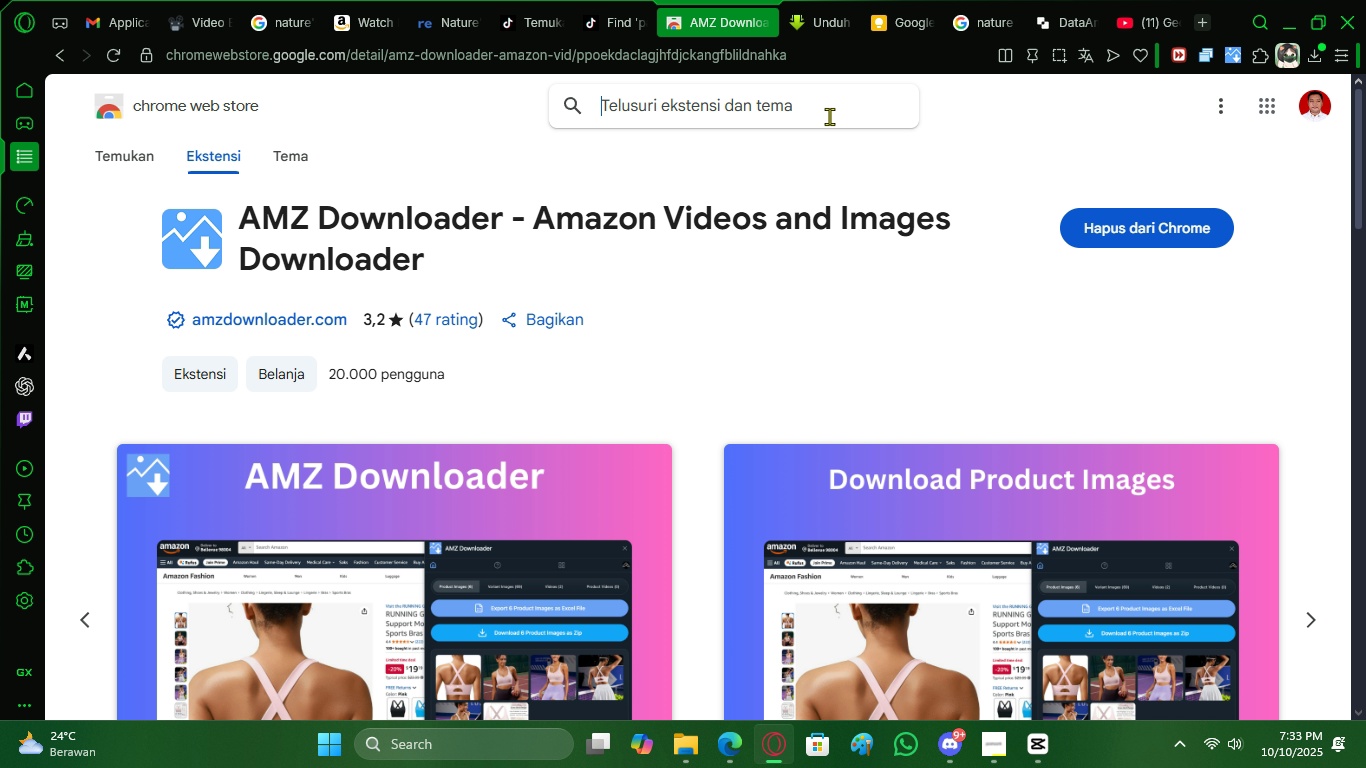 
double_click([829, 116])
 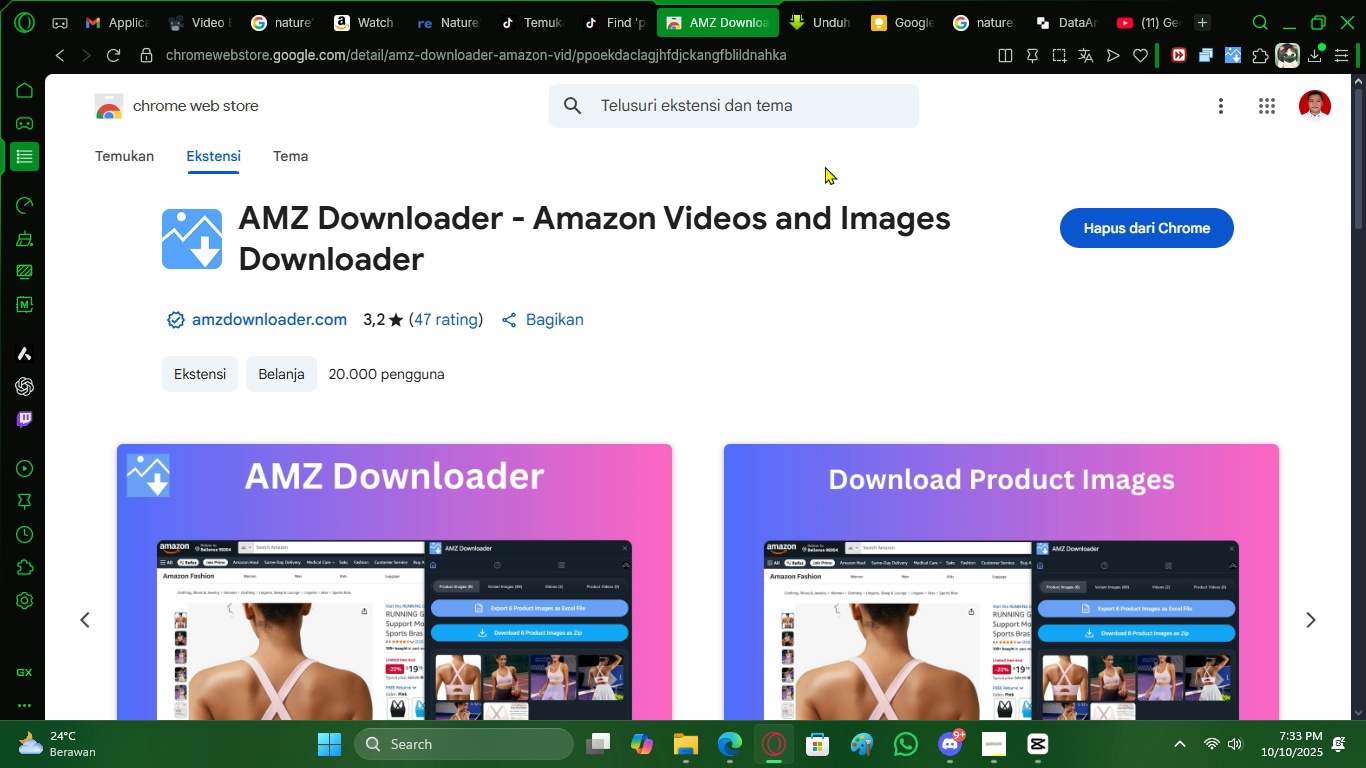 
triple_click([825, 166])
 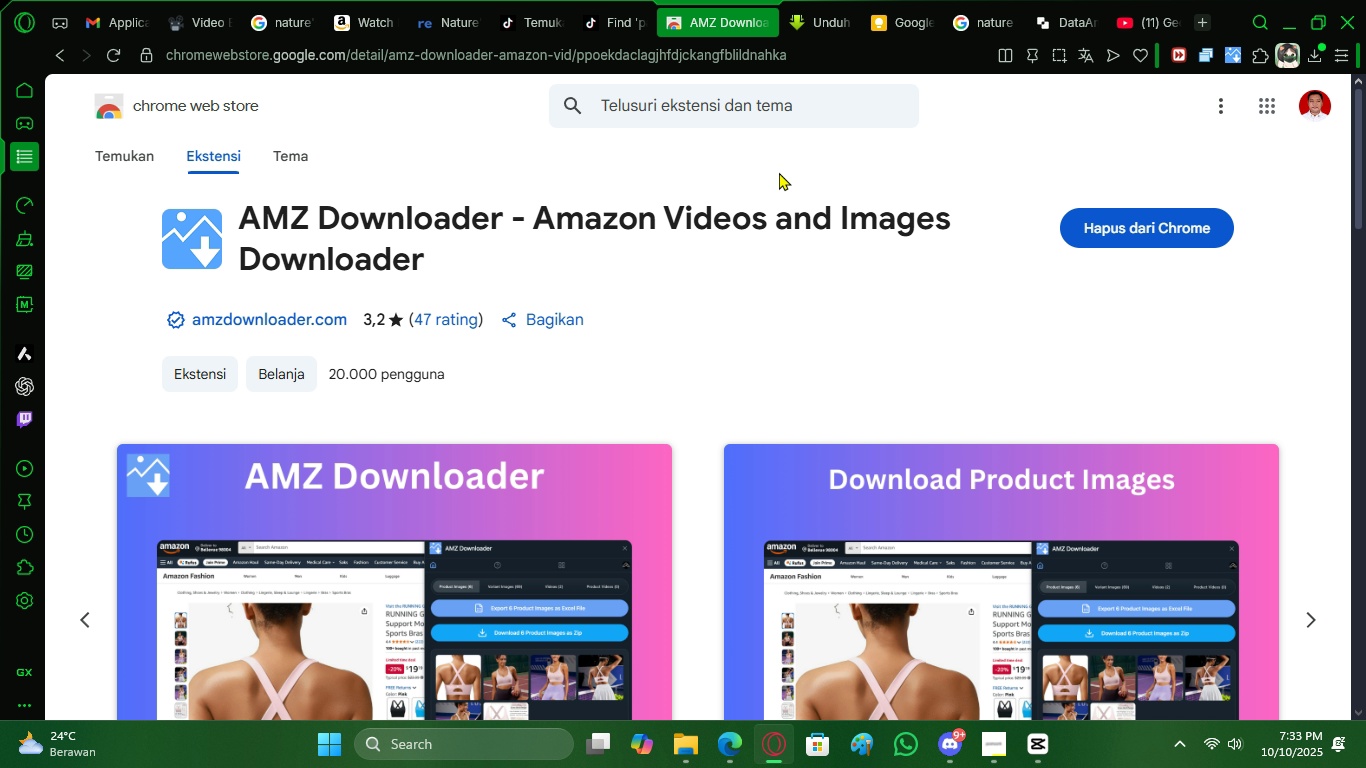 
scroll: coordinate [738, 191], scroll_direction: up, amount: 5.0
 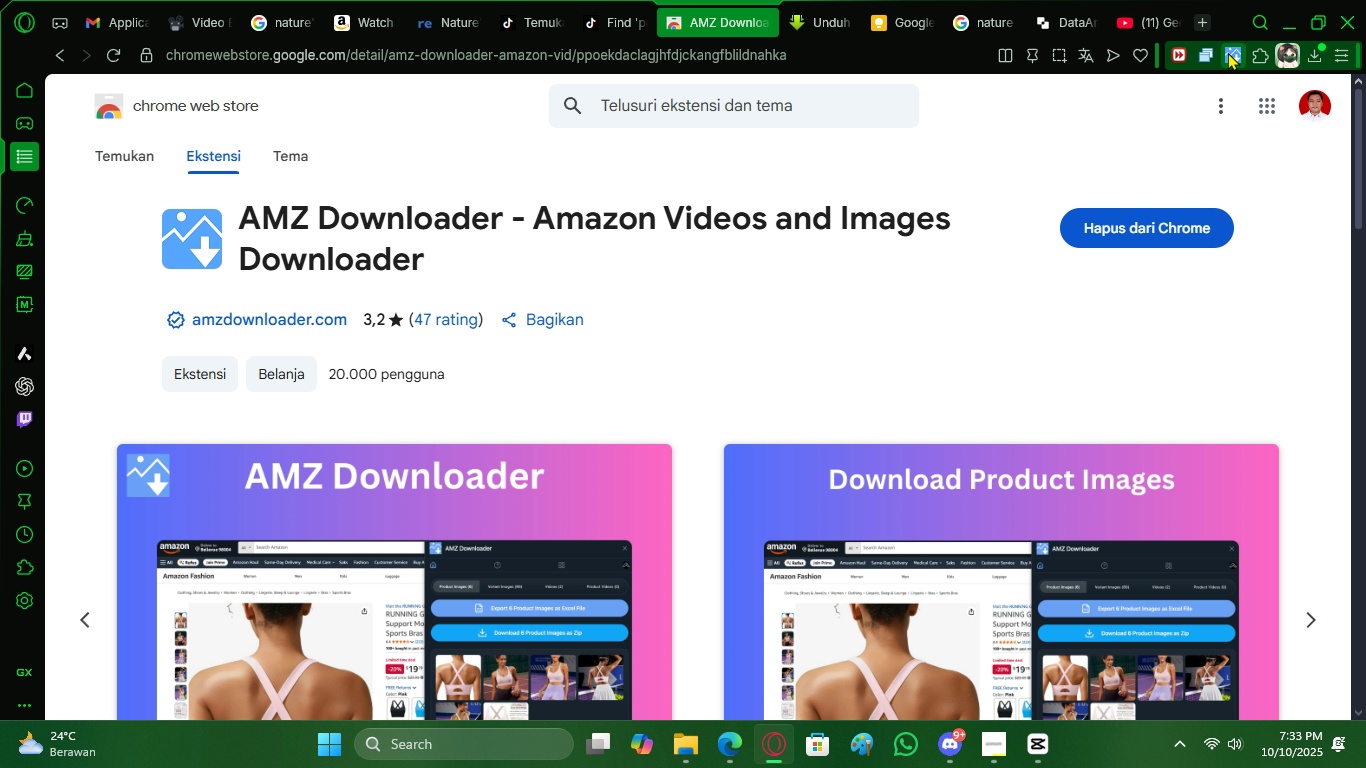 
right_click([1228, 52])
 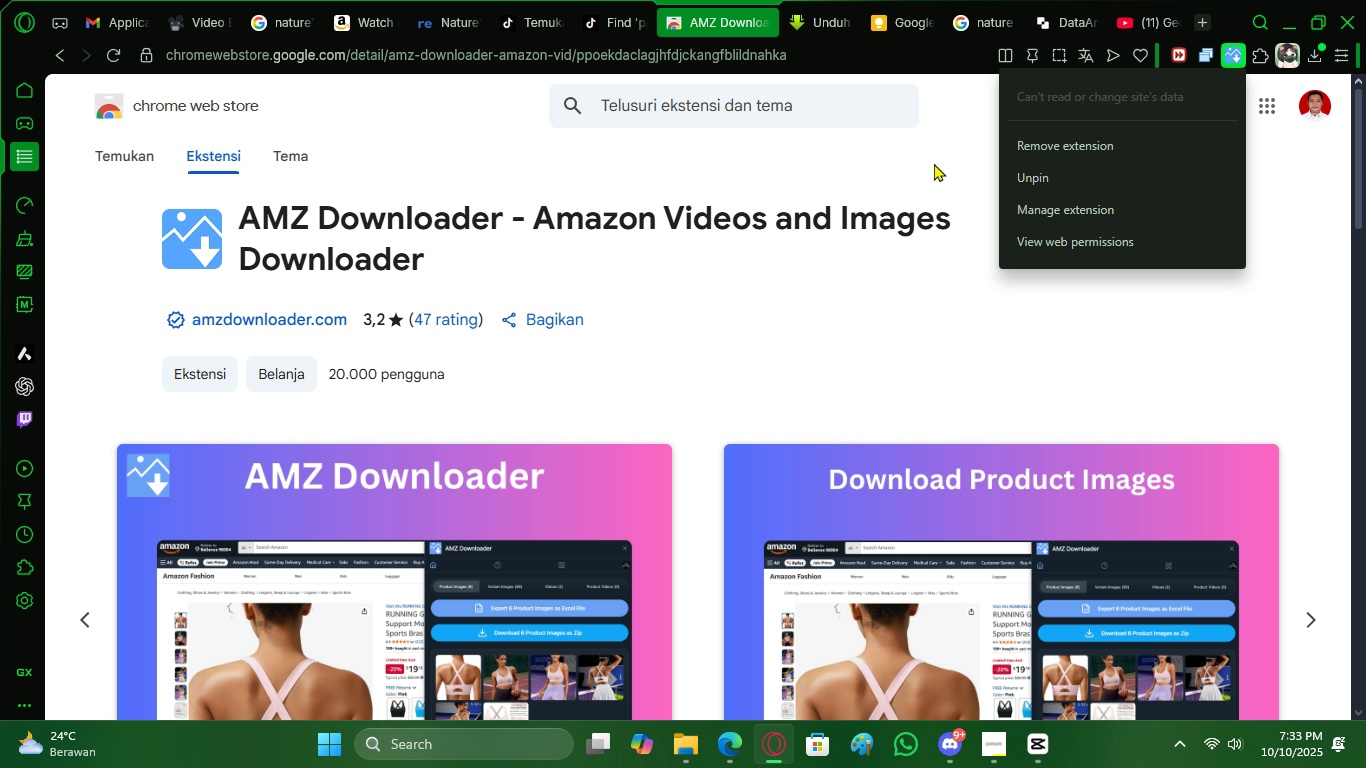 
left_click([930, 163])
 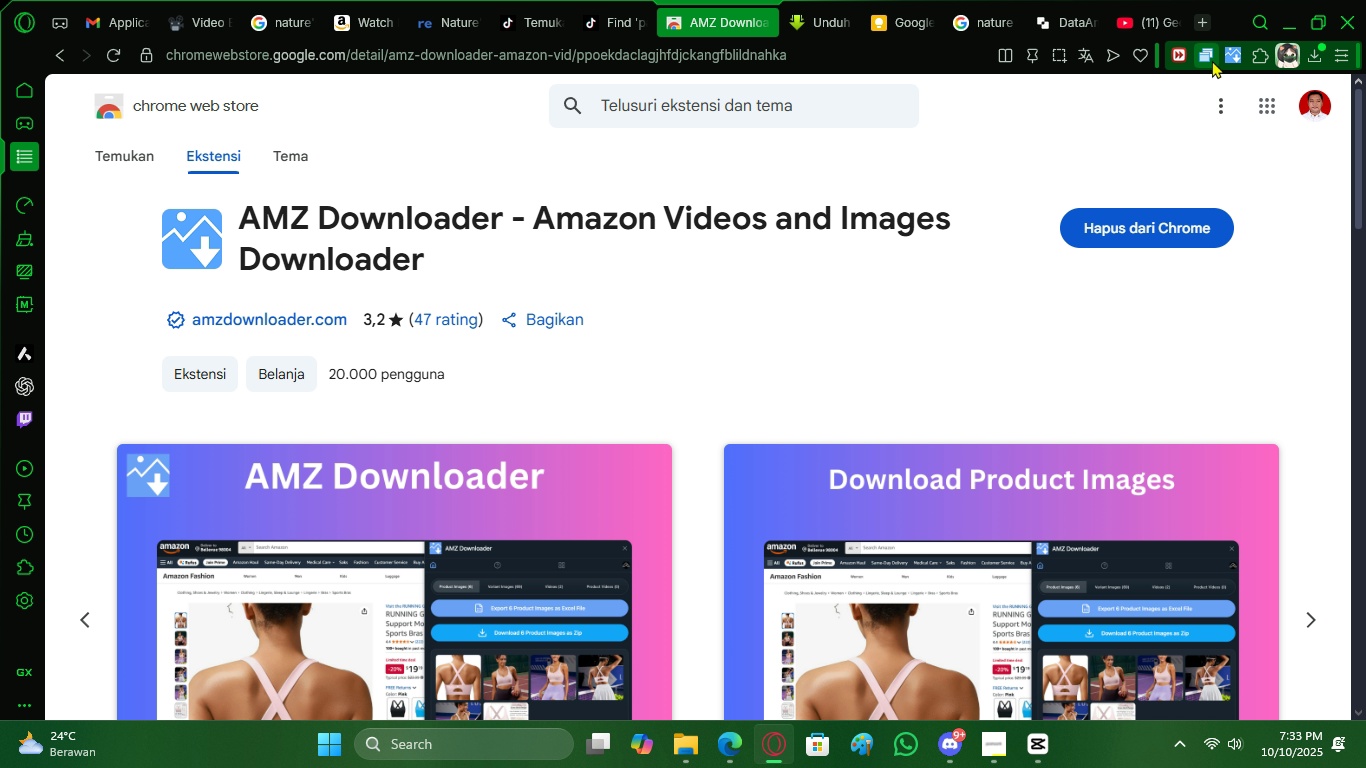 
right_click([1212, 60])
 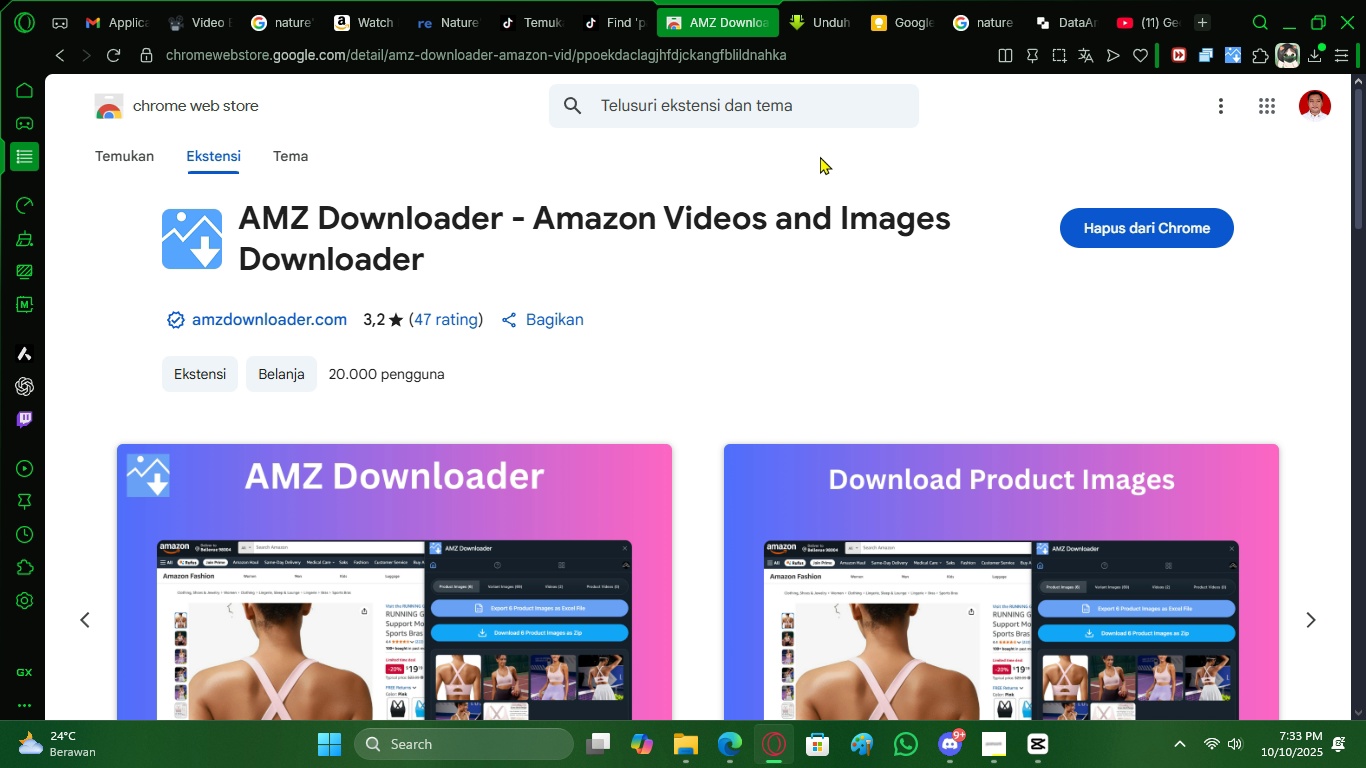 
left_click([820, 156])
 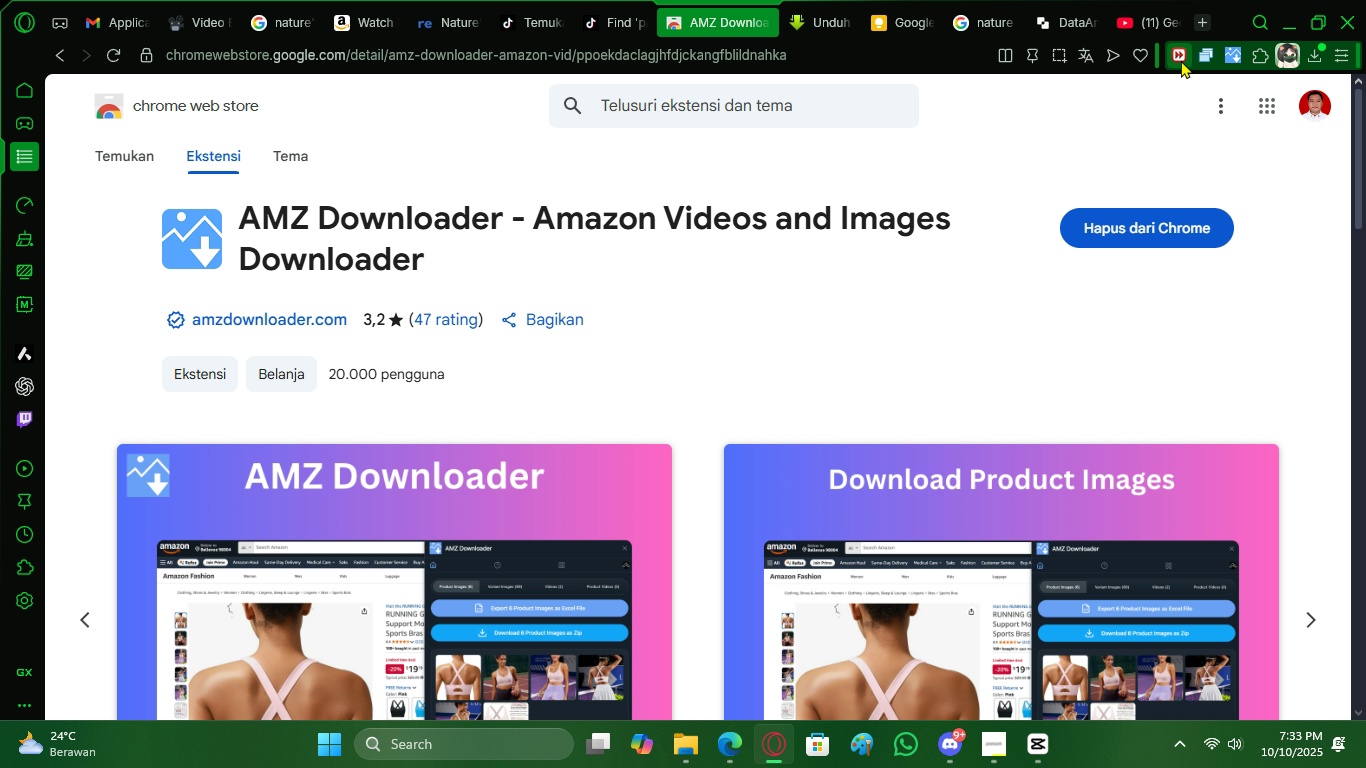 
right_click([1178, 60])
 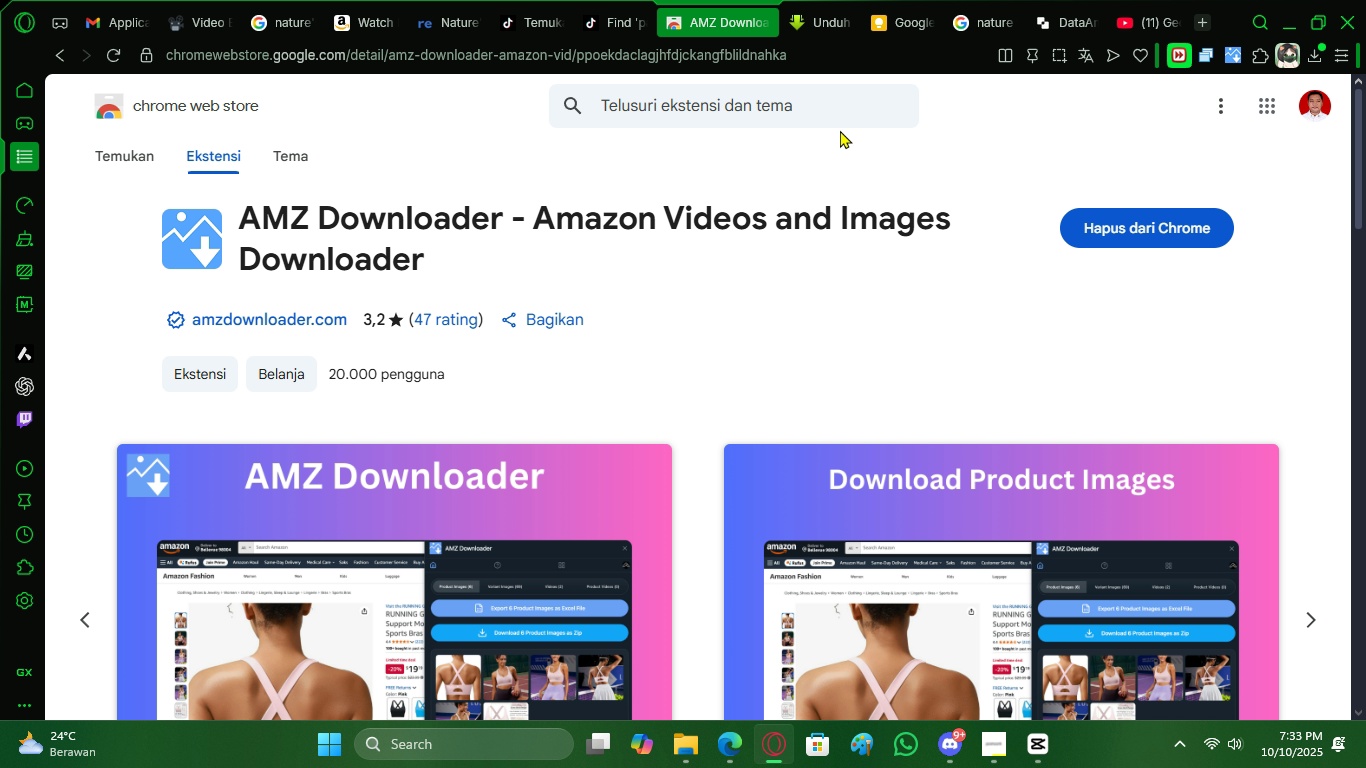 
right_click([840, 130])
 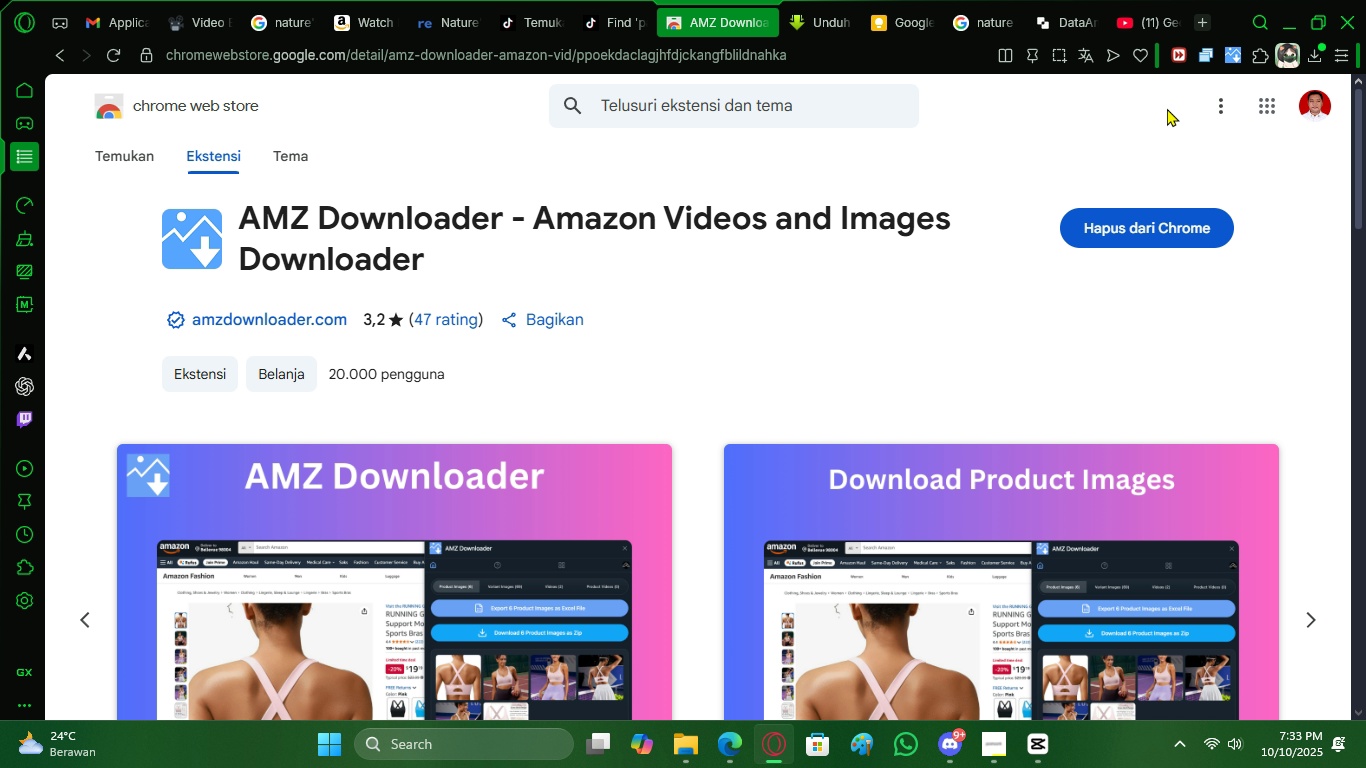 
left_click([1167, 108])
 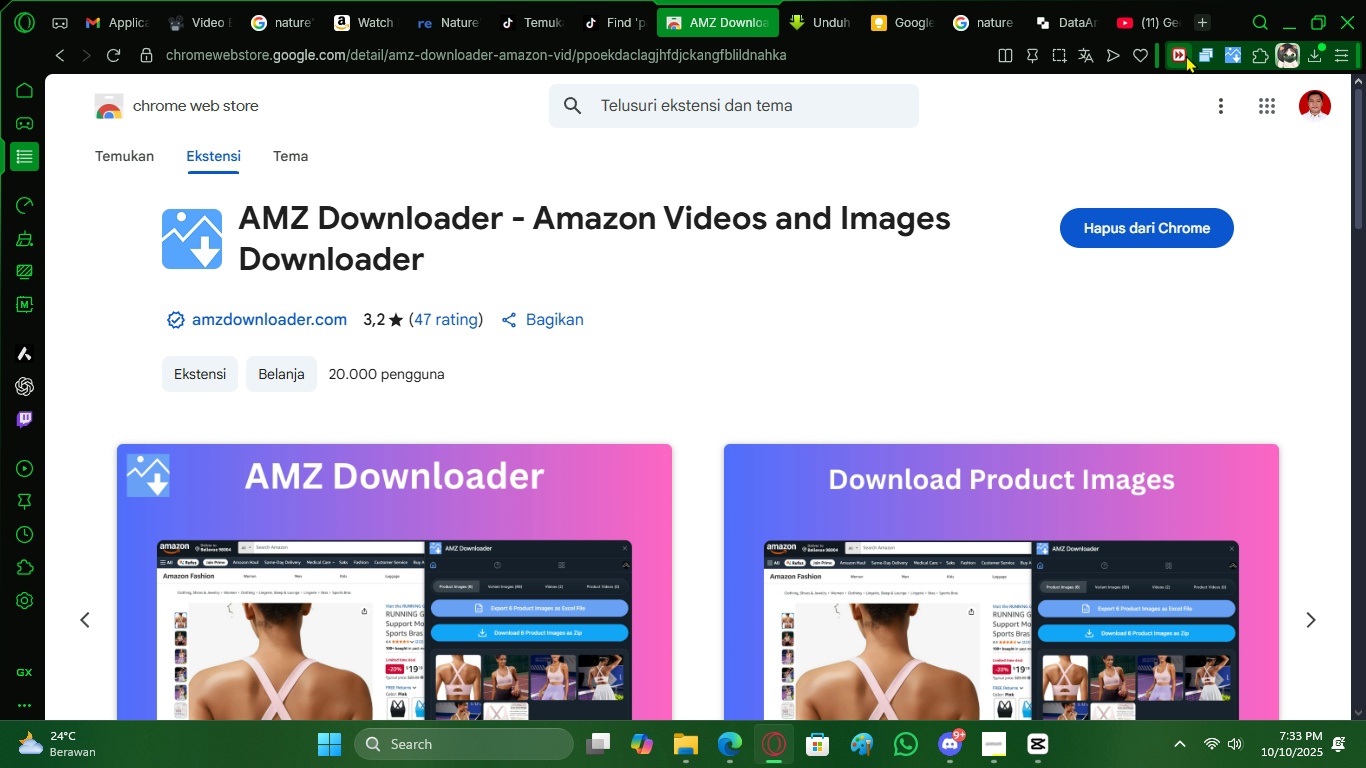 
right_click([1186, 55])
 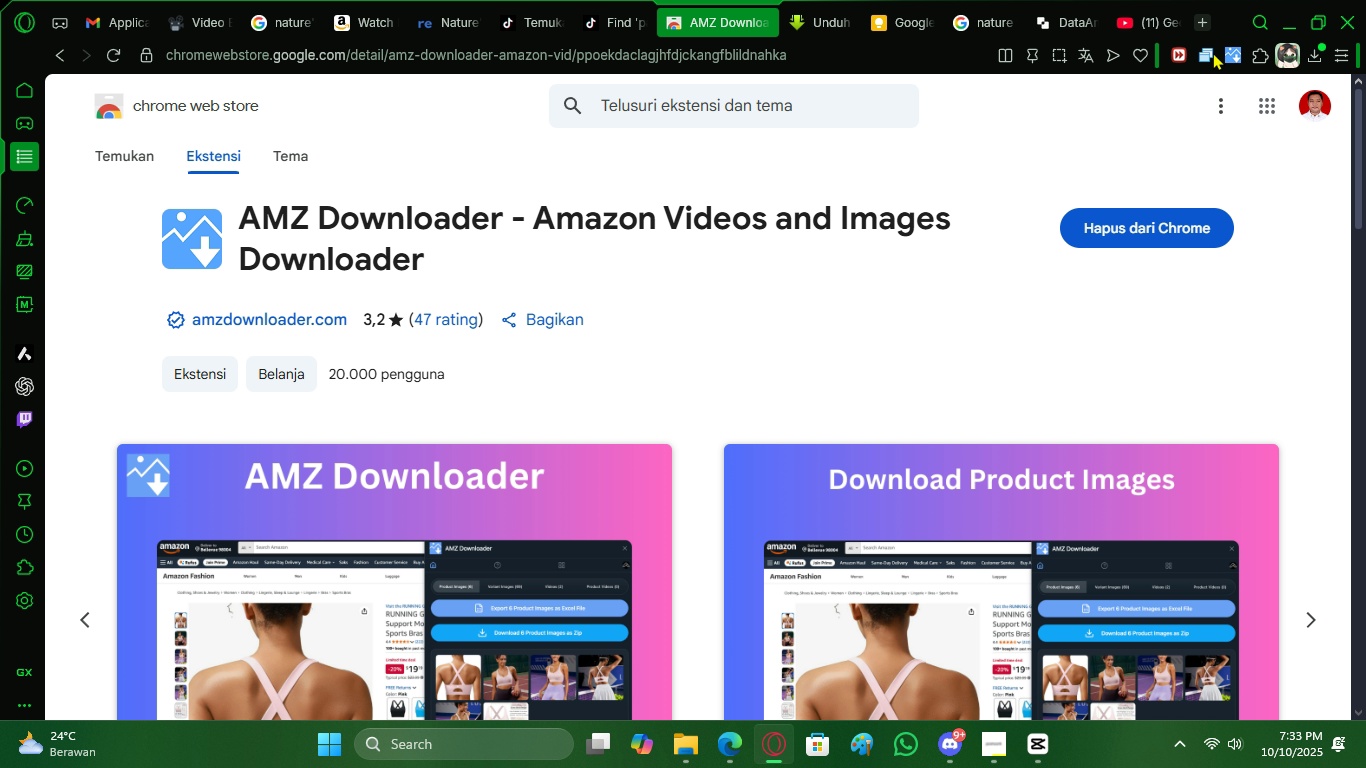 
right_click([1213, 52])
 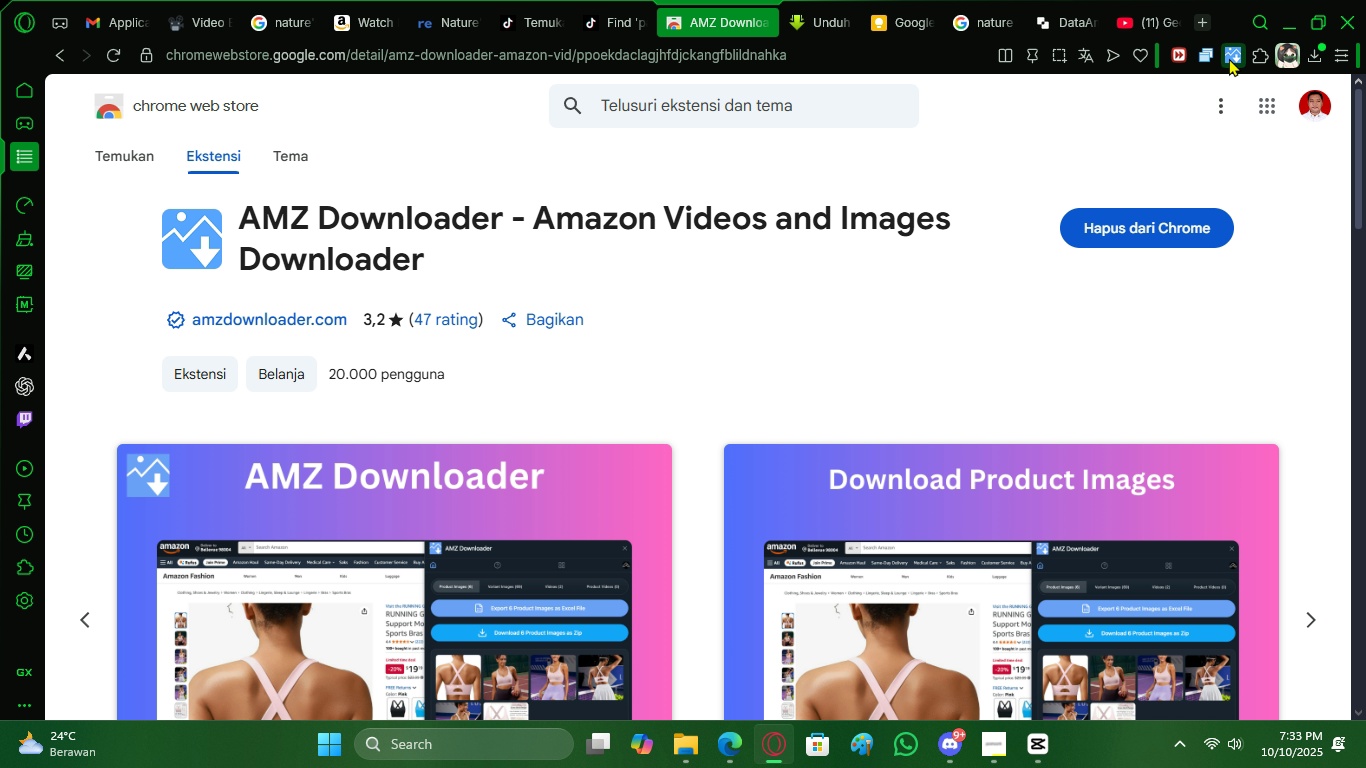 
right_click([1229, 58])
 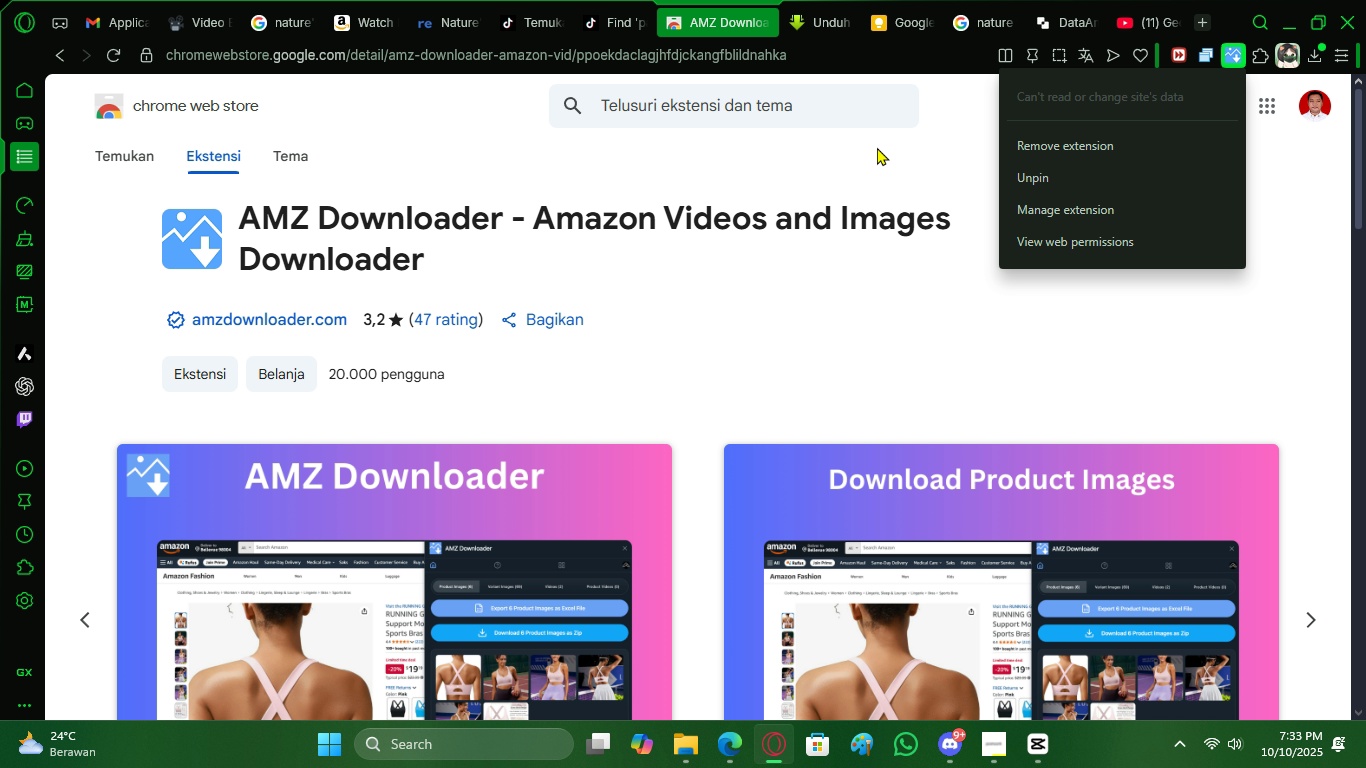 
left_click([876, 147])
 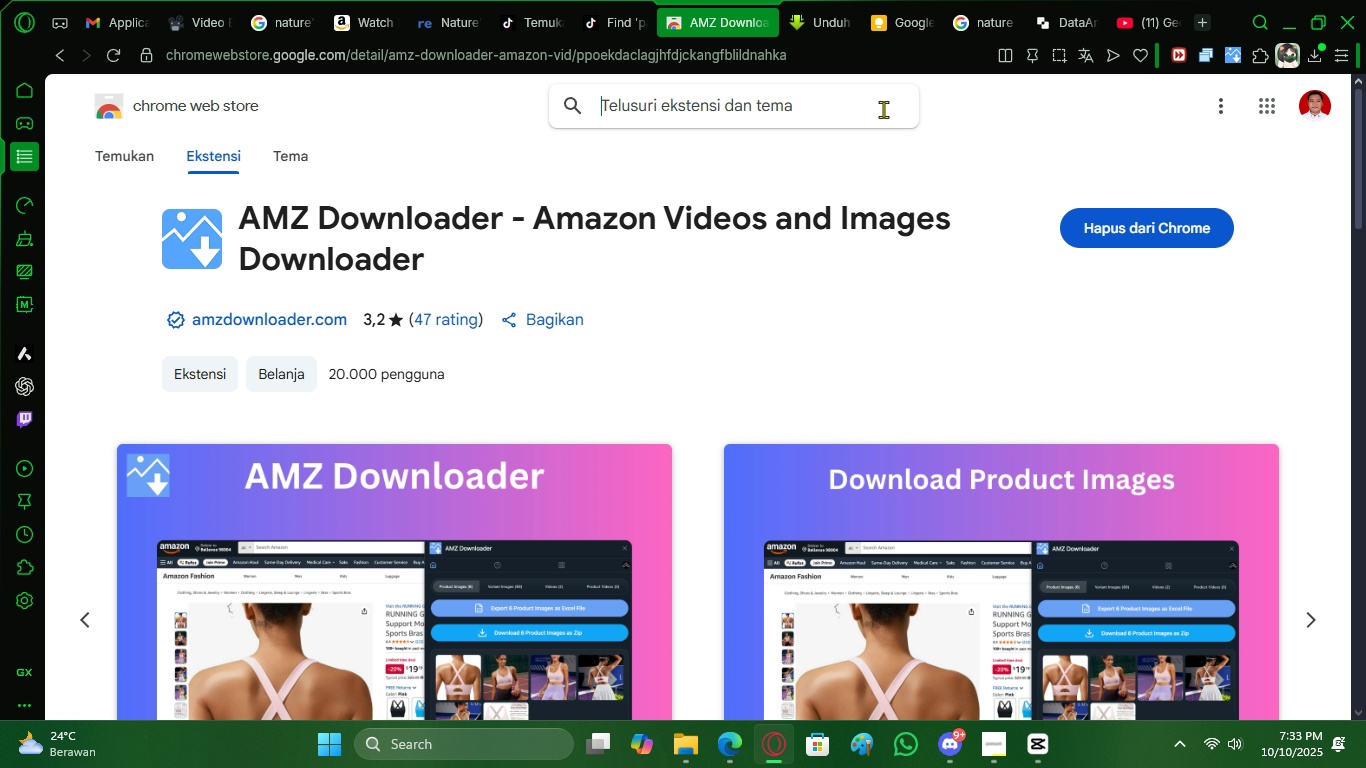 
left_click([883, 109])
 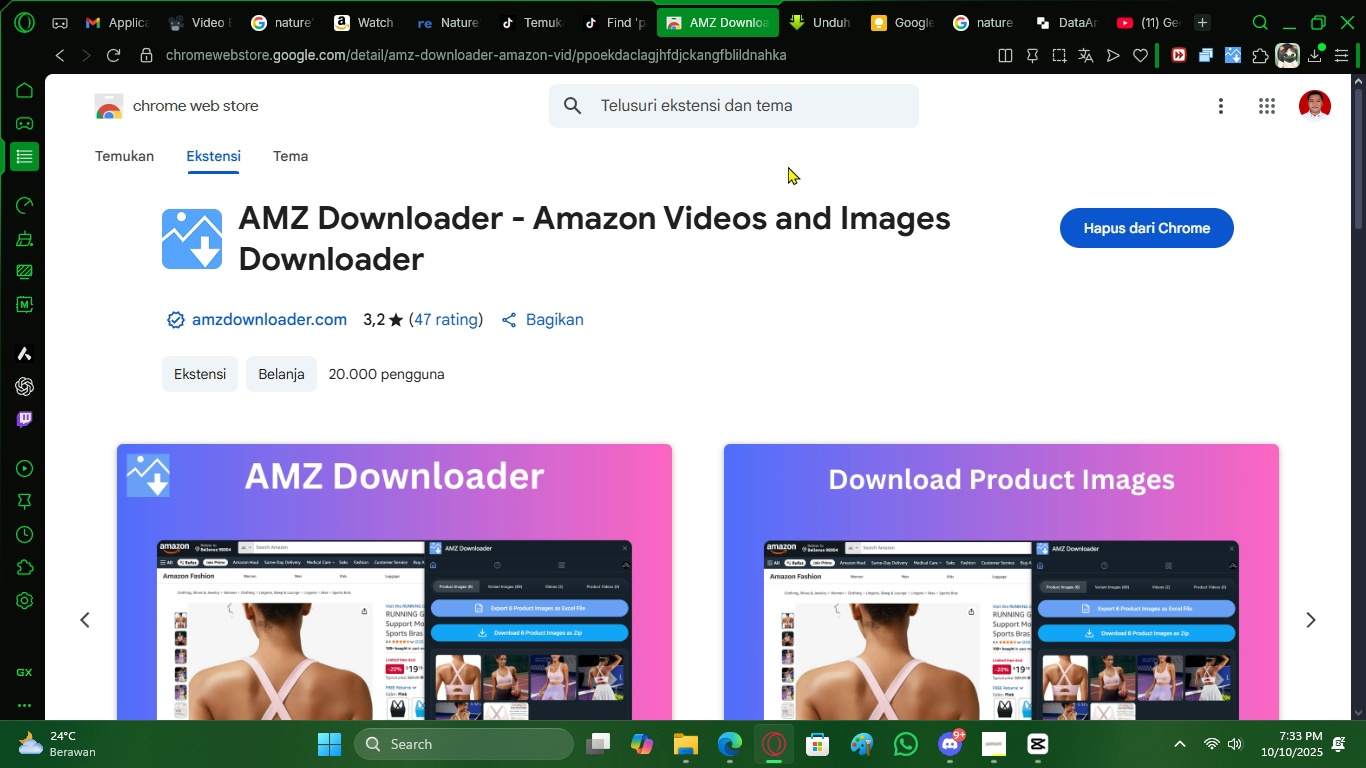 
left_click([788, 166])
 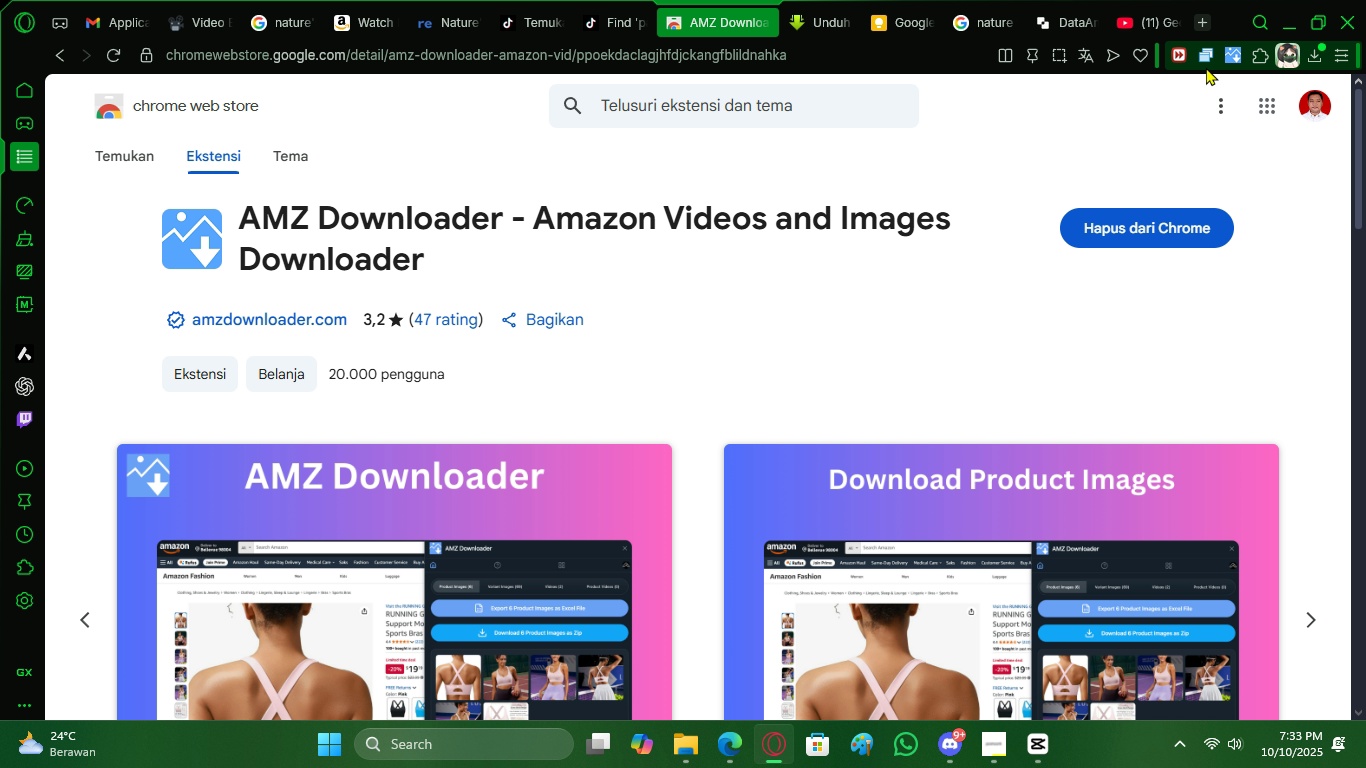 
right_click([1206, 66])
 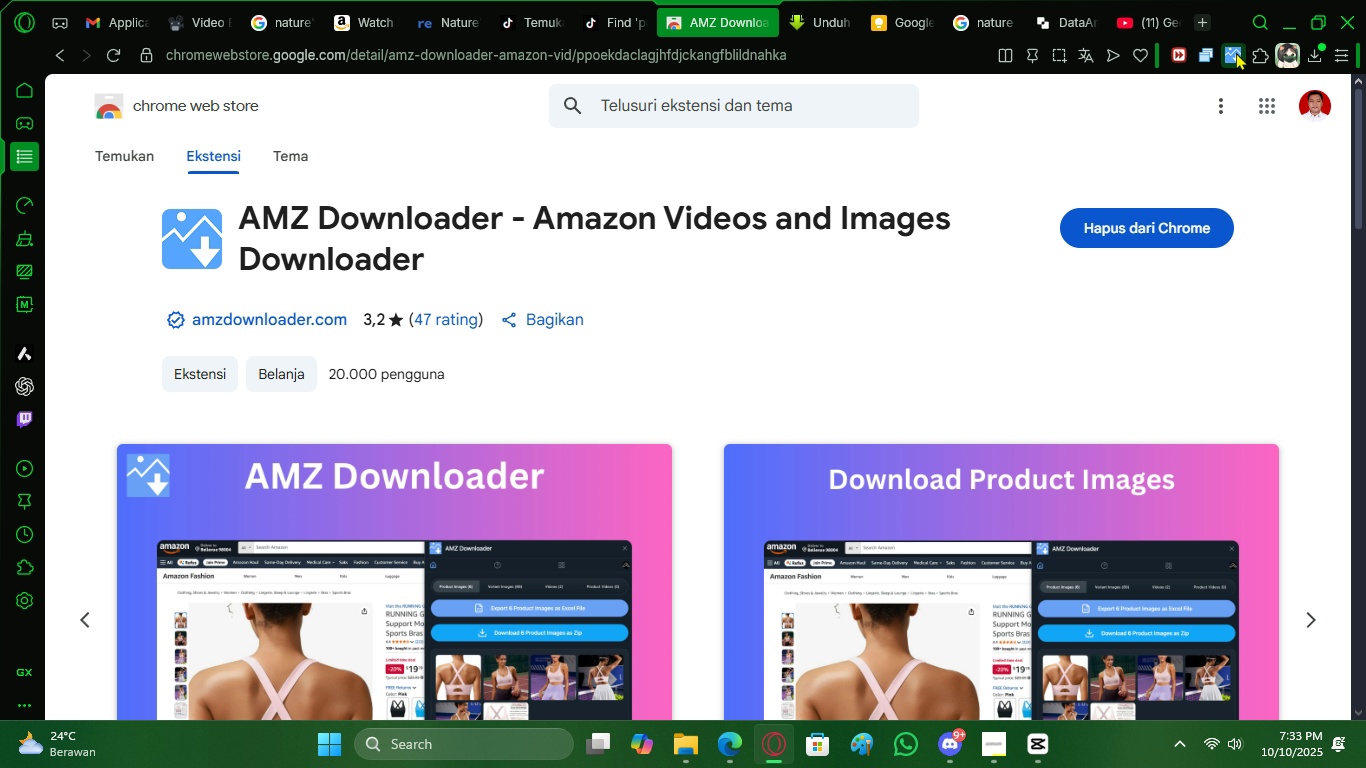 
right_click([1236, 52])
 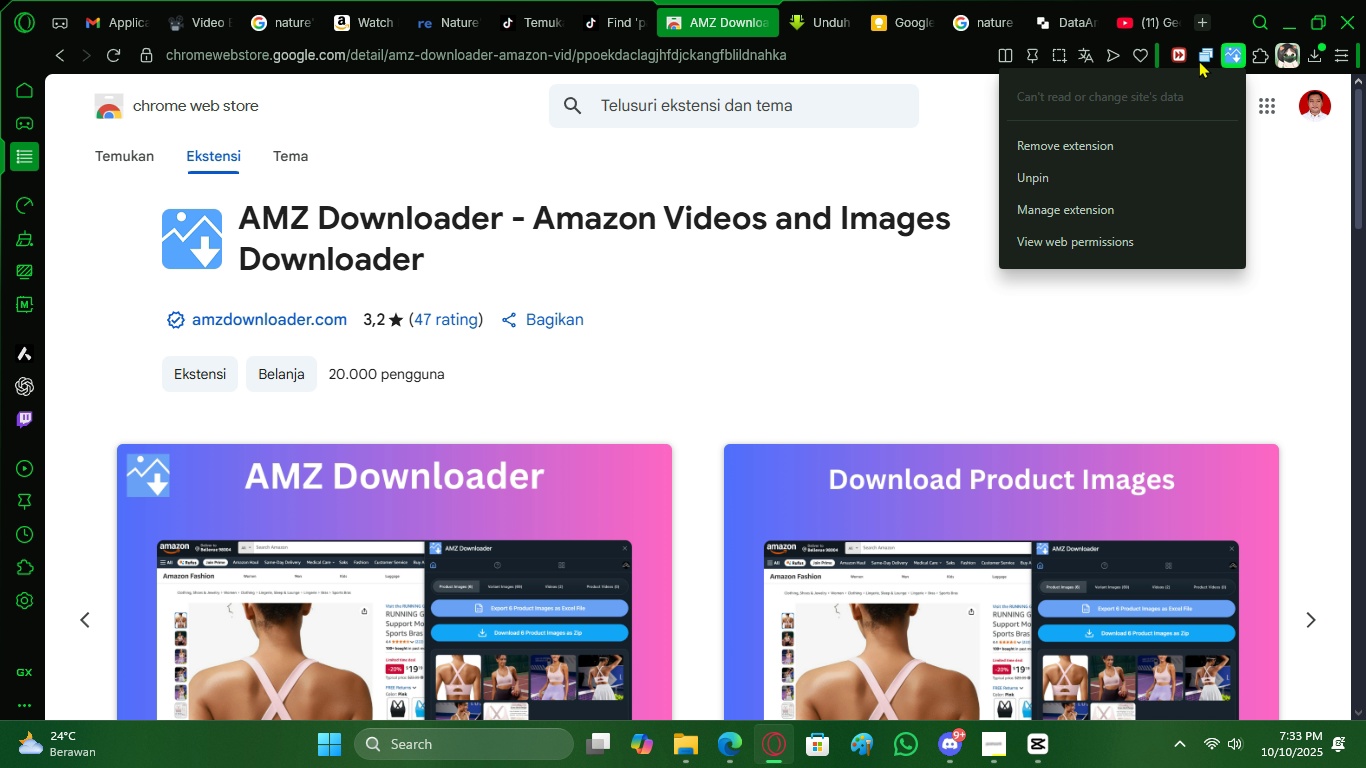 
right_click([1203, 58])
 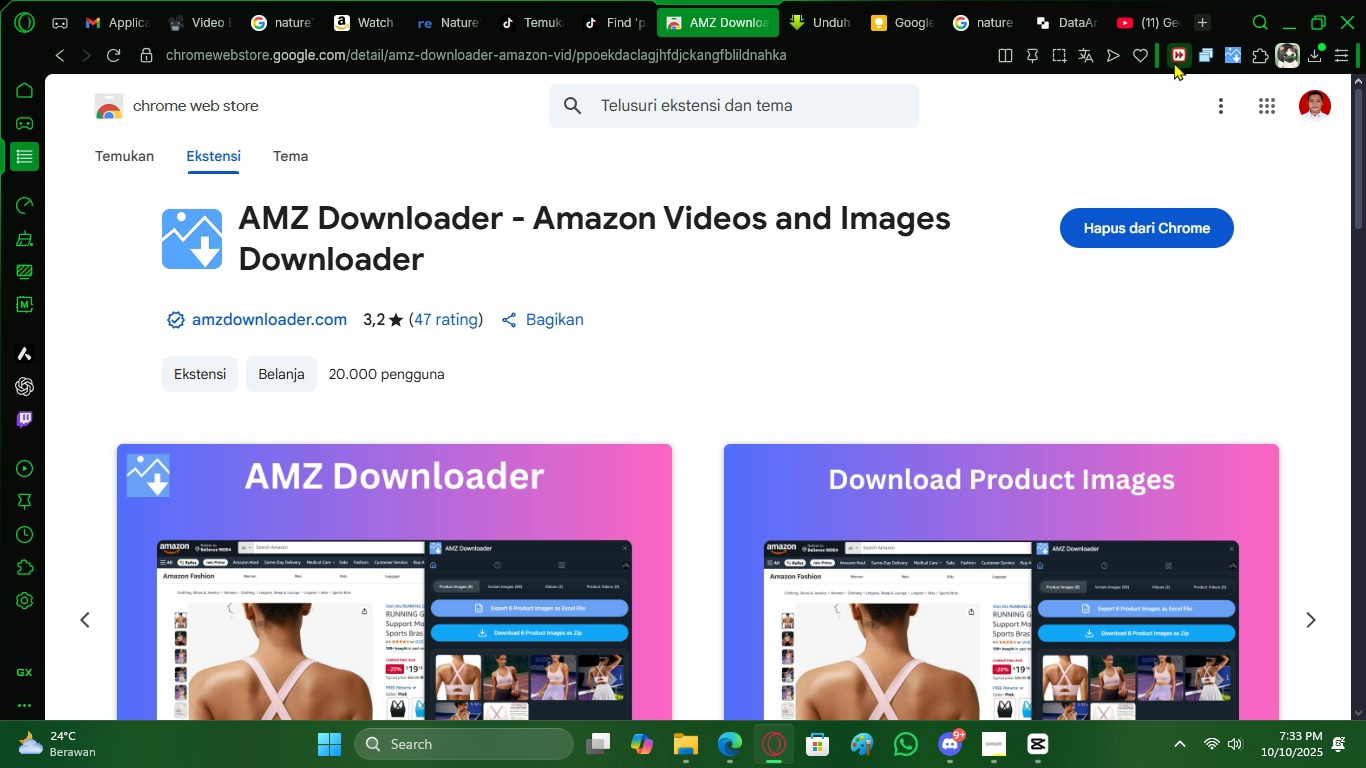 
right_click([1174, 62])
 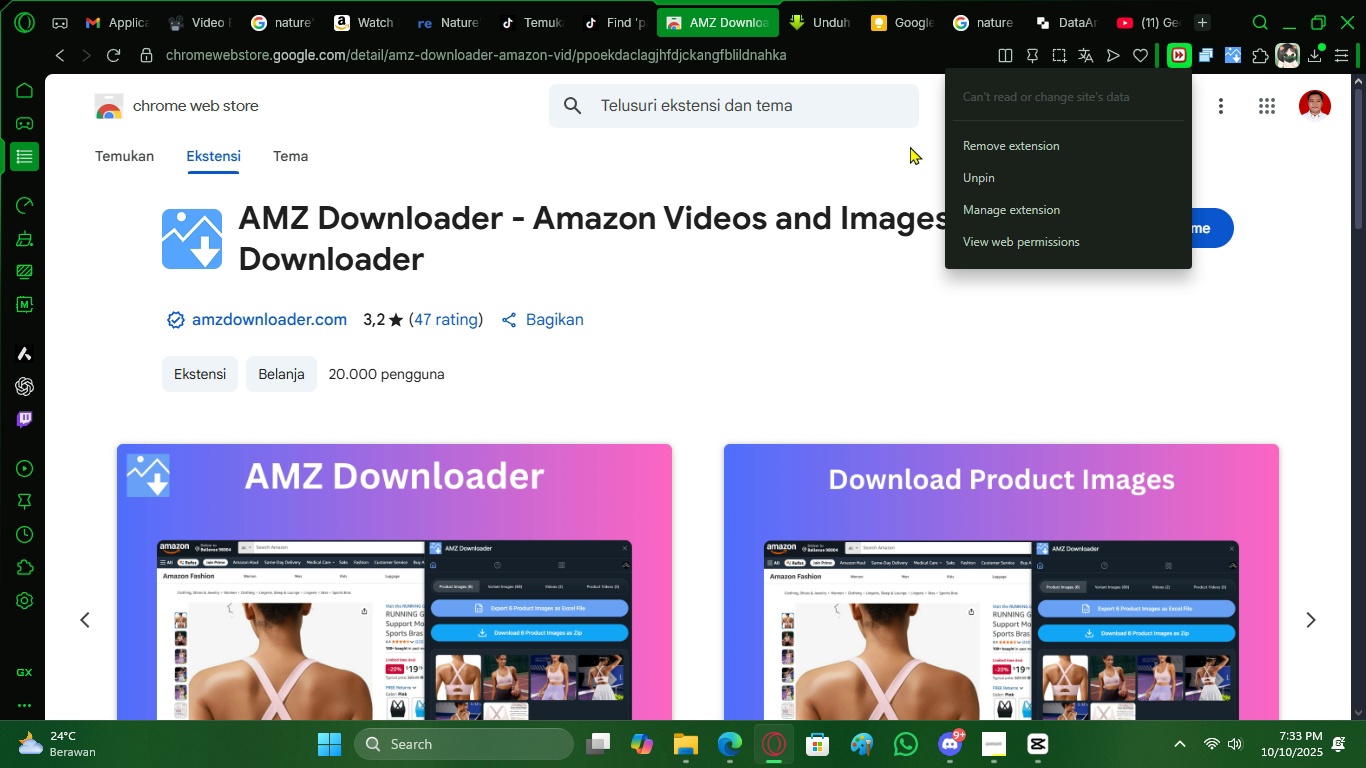 
left_click([910, 147])
 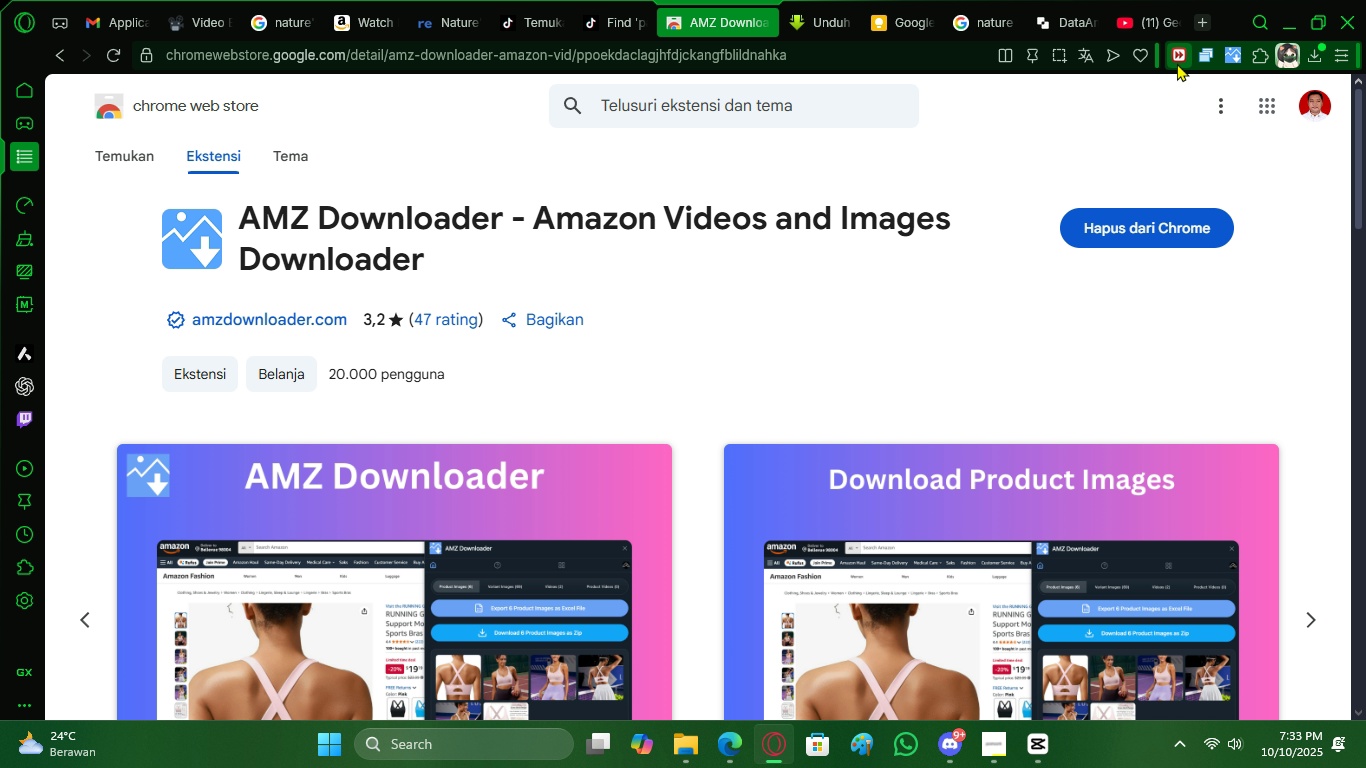 
right_click([1178, 60])
 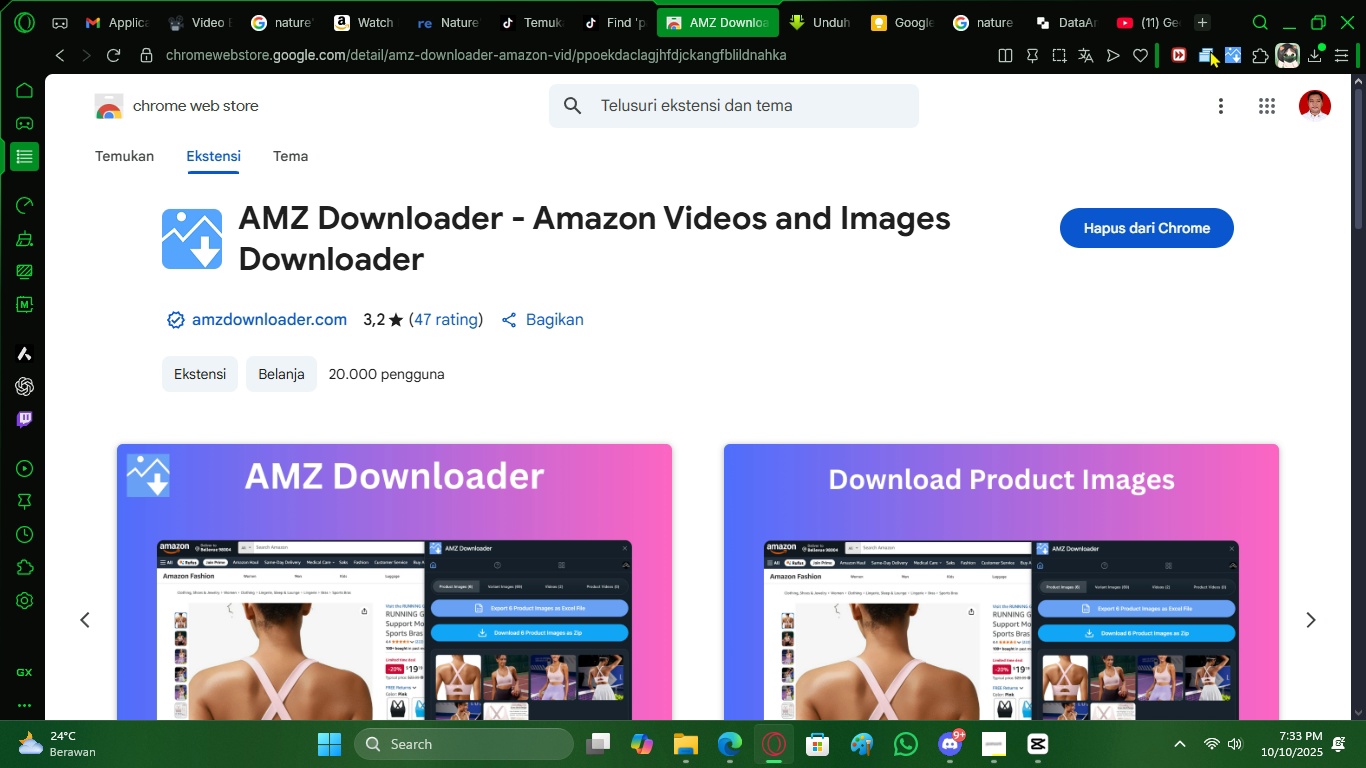 
right_click([1210, 50])
 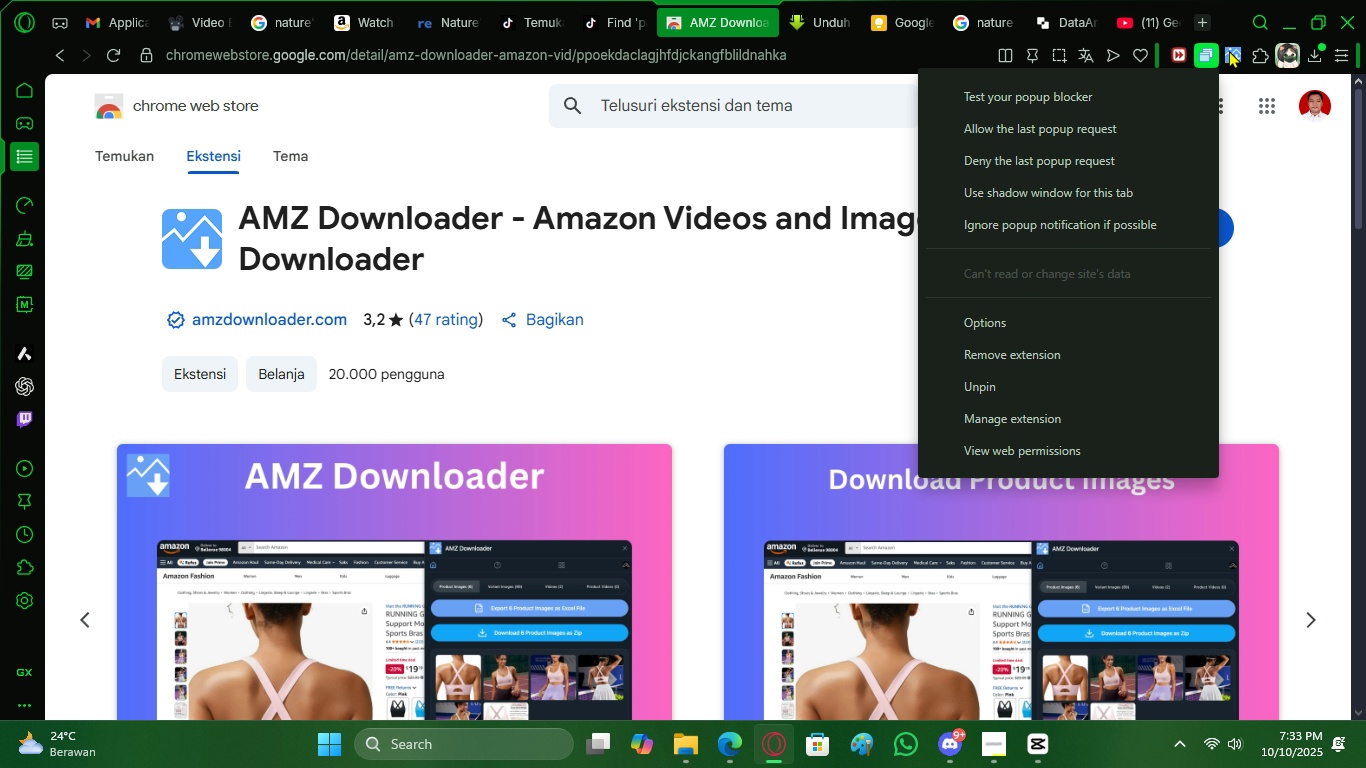 
right_click([1229, 50])
 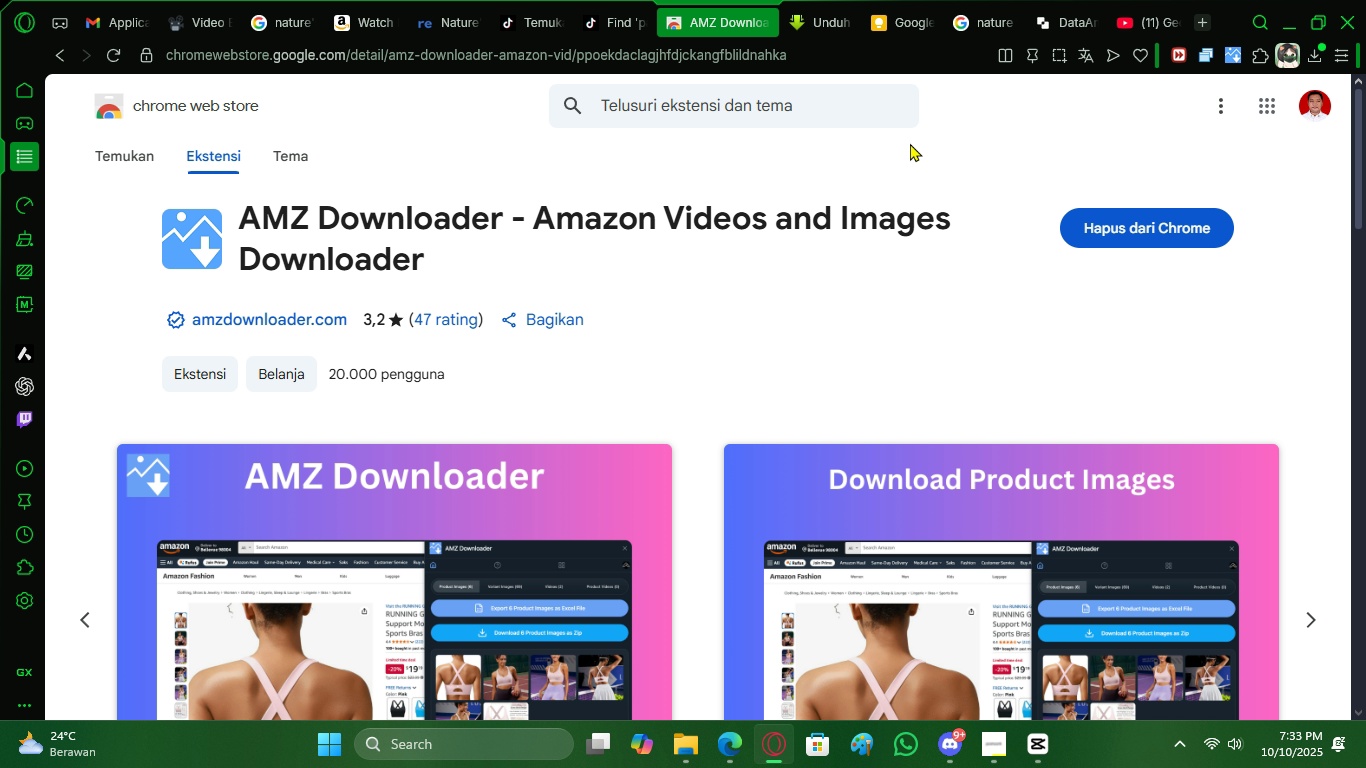 
left_click([910, 143])
 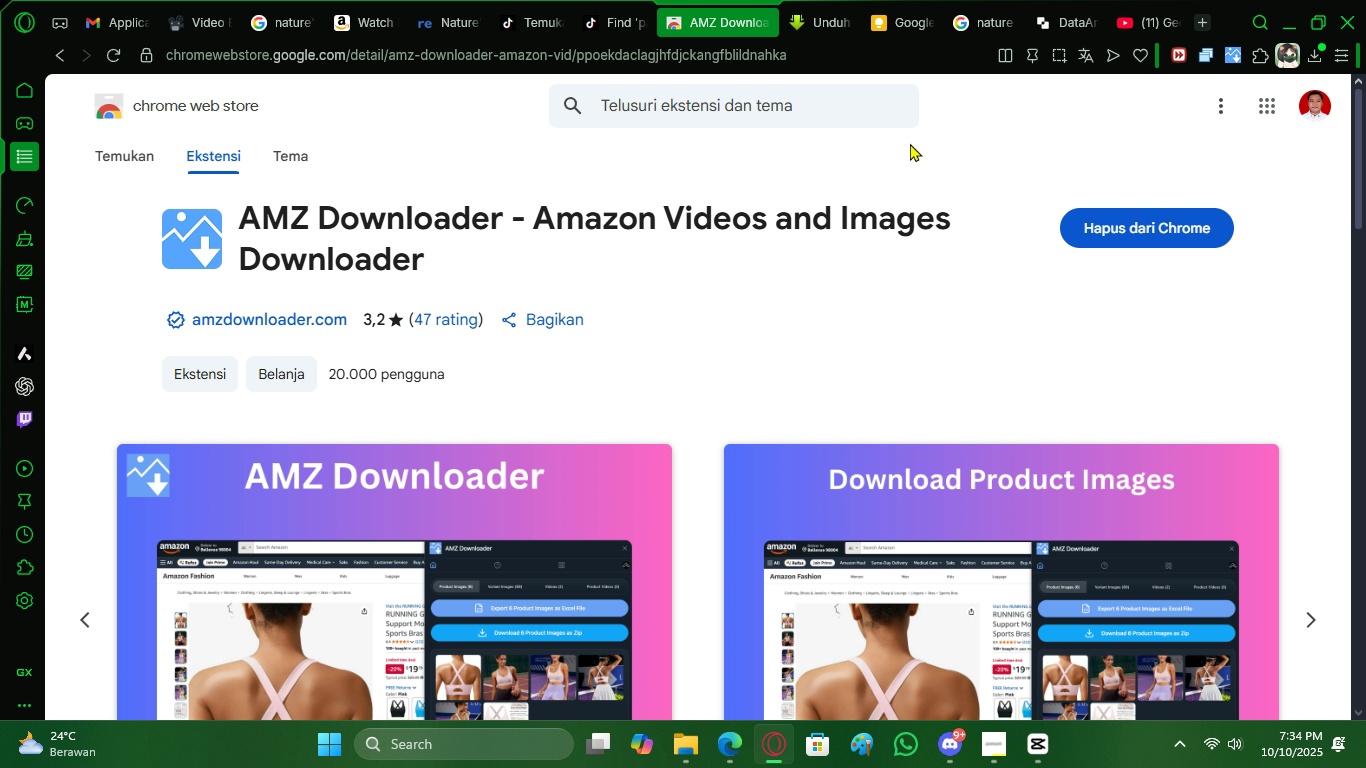 
wait(44.53)
 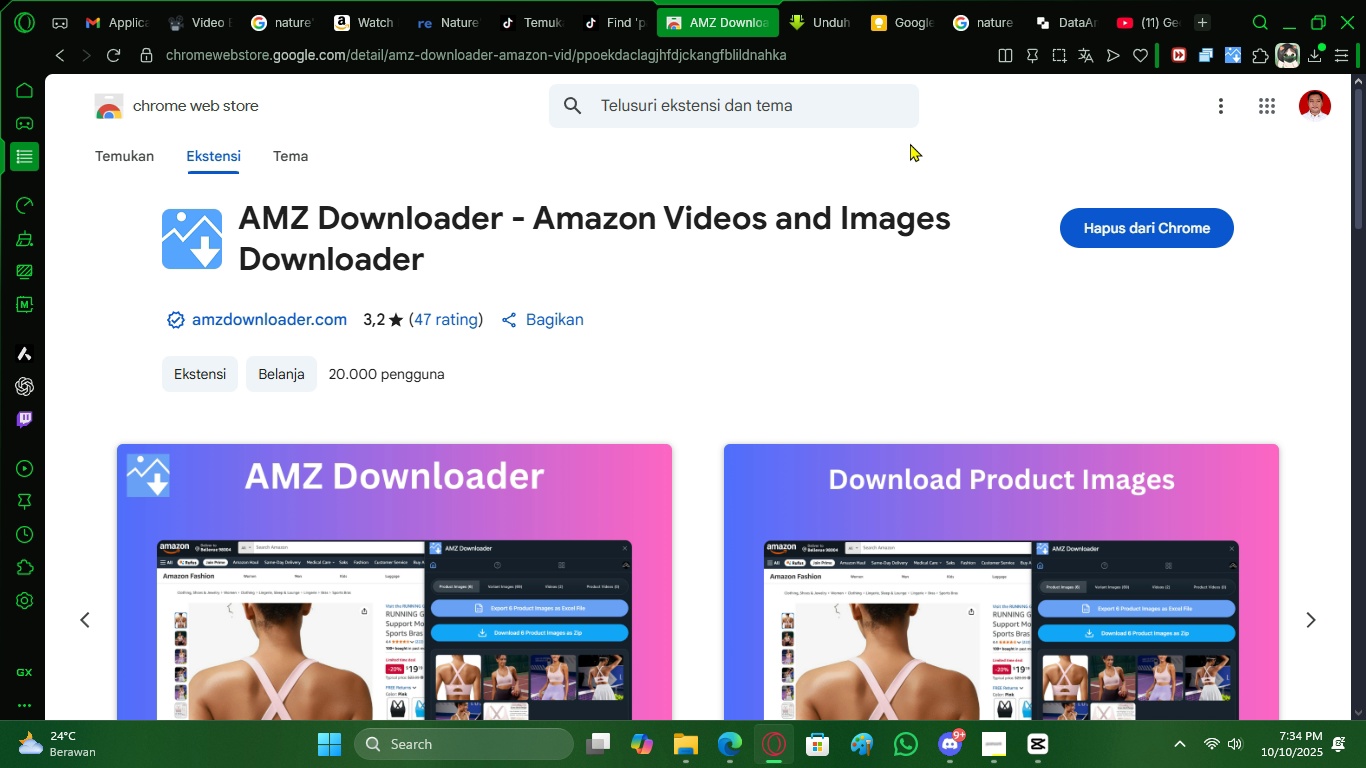 
mouse_move([891, 356])
 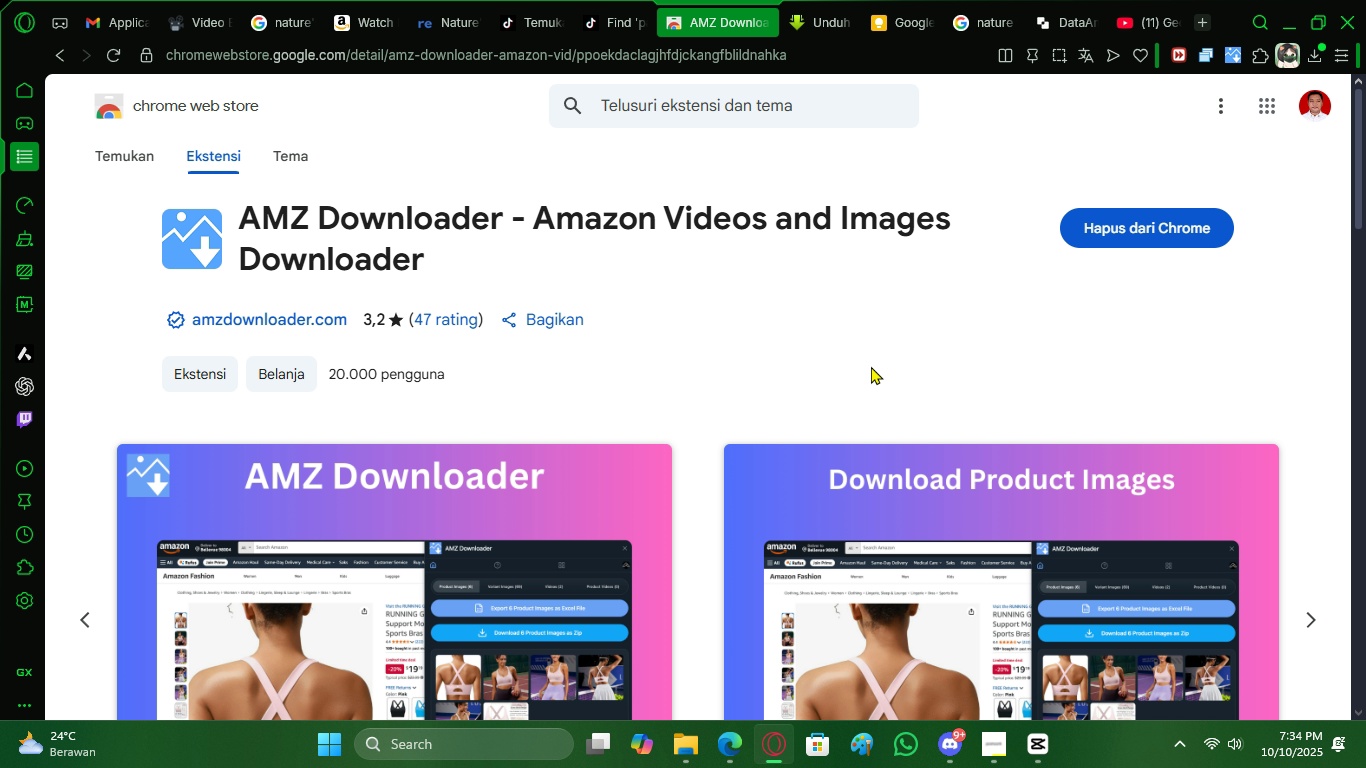 
scroll: coordinate [798, 152], scroll_direction: up, amount: 4.0
 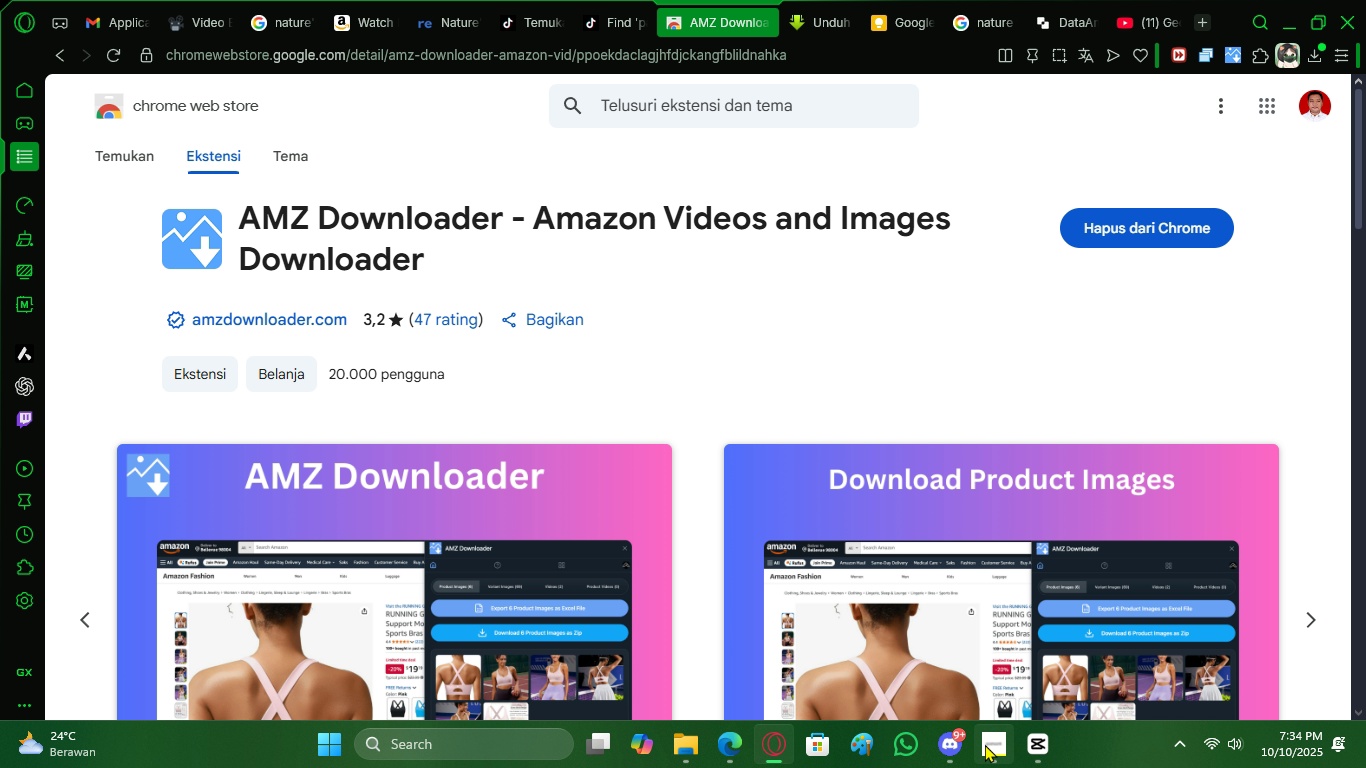 
left_click([985, 745])